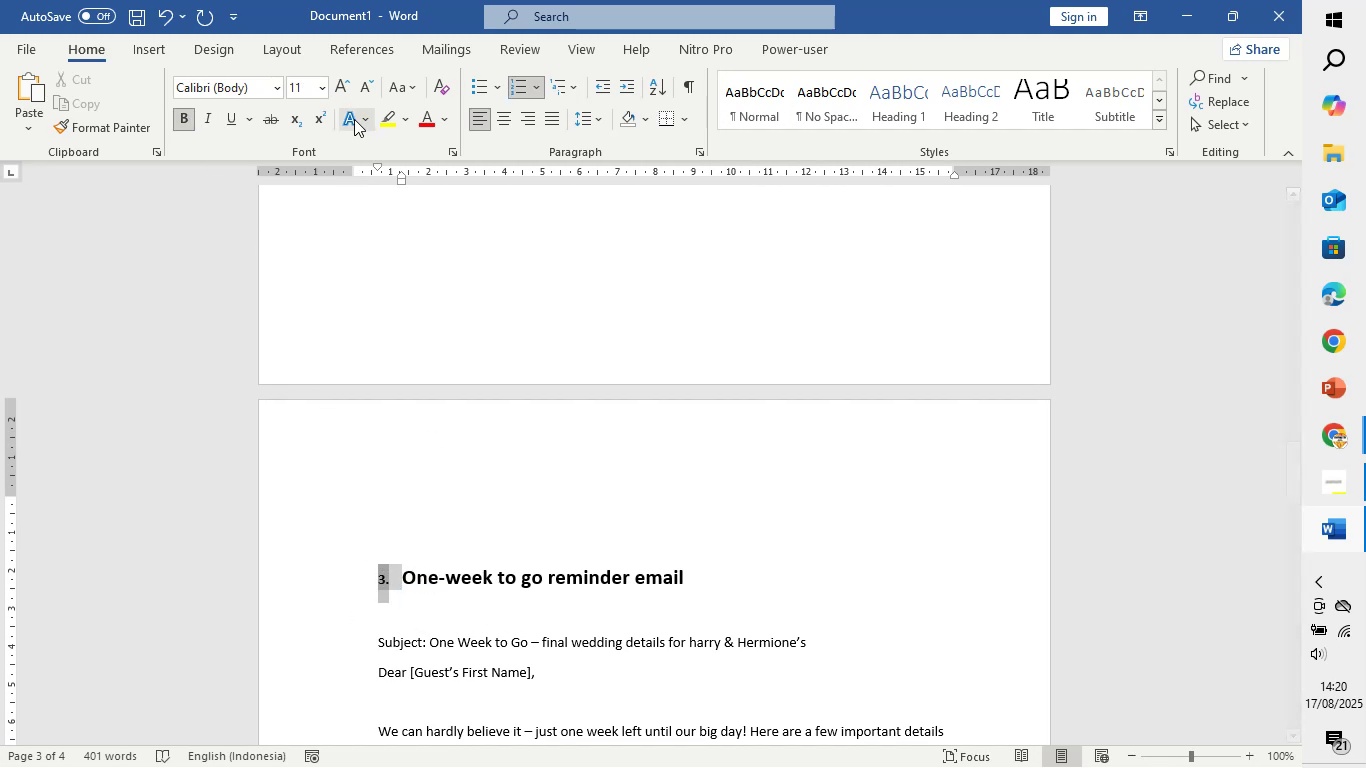 
left_click([320, 96])
 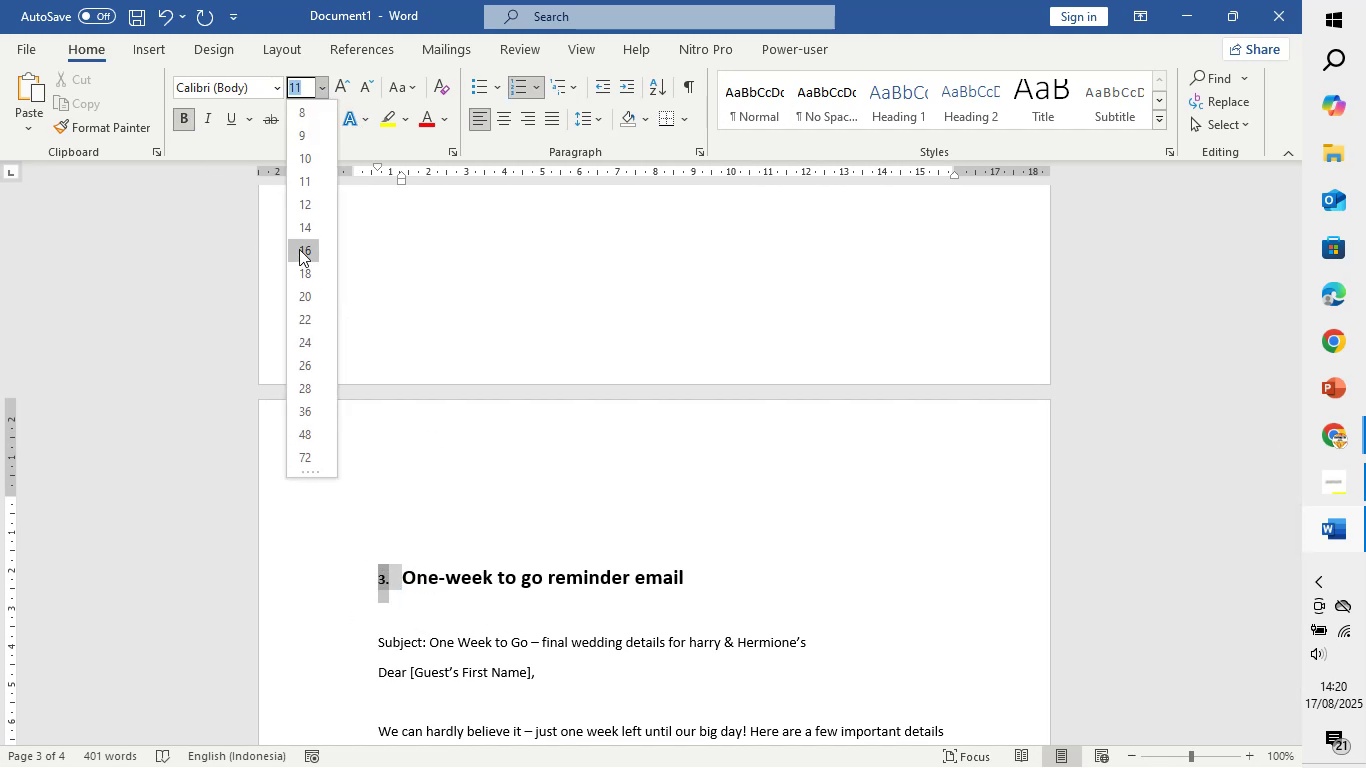 
left_click([299, 248])
 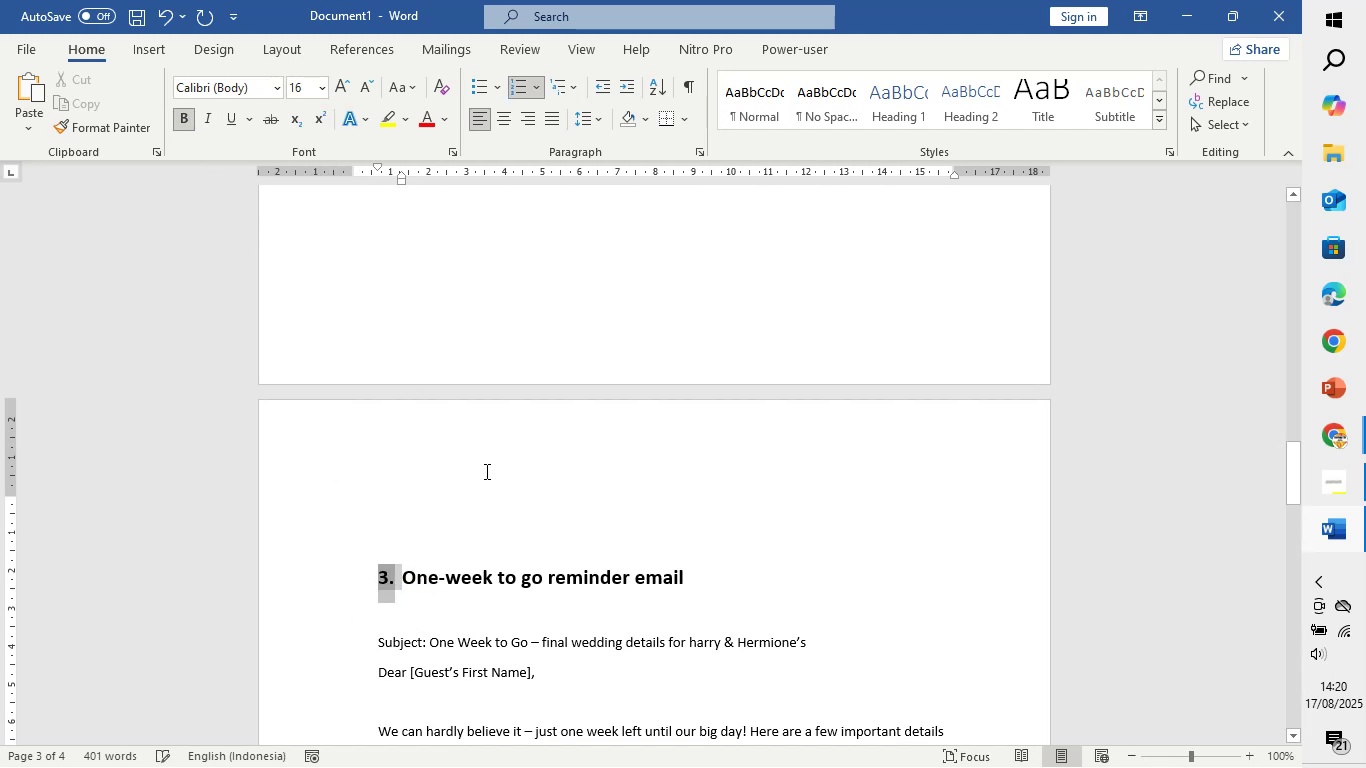 
left_click([488, 473])
 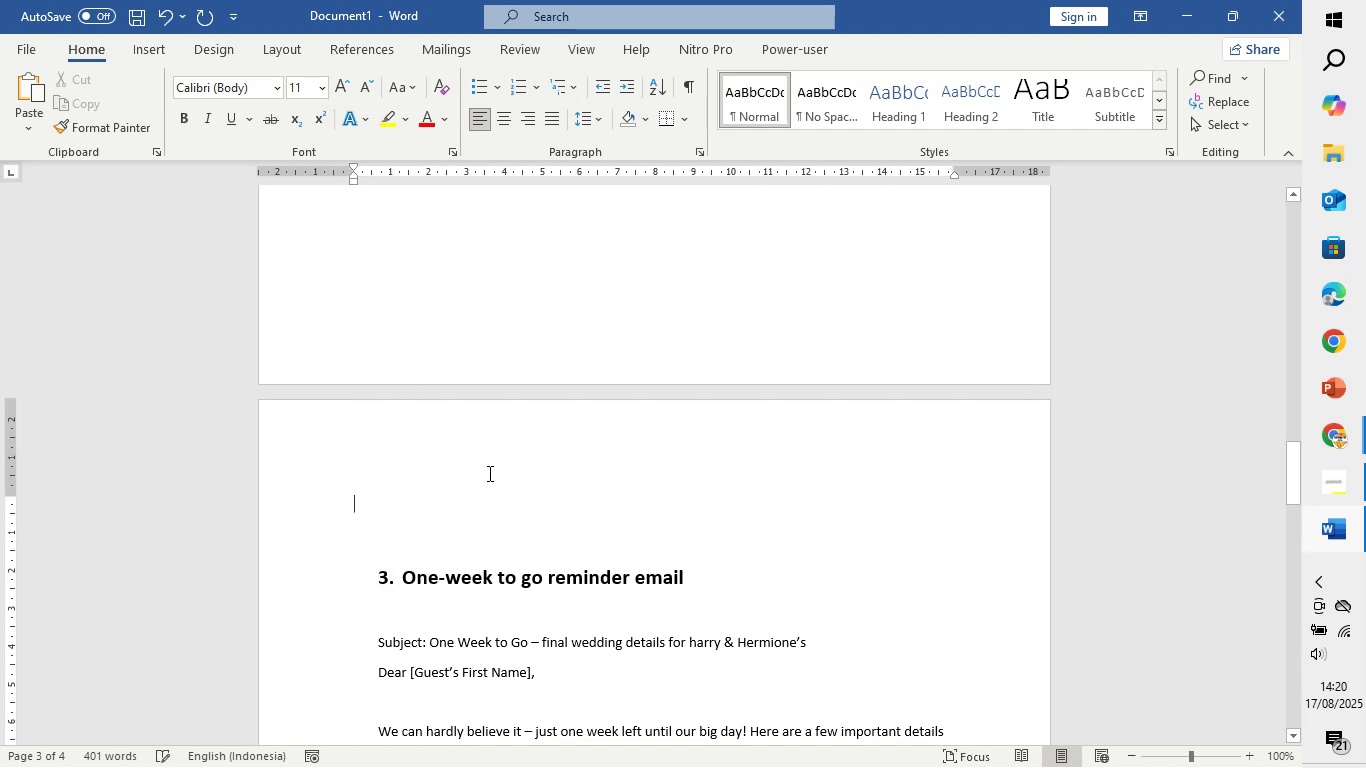 
scroll: coordinate [482, 473], scroll_direction: up, amount: 17.0
 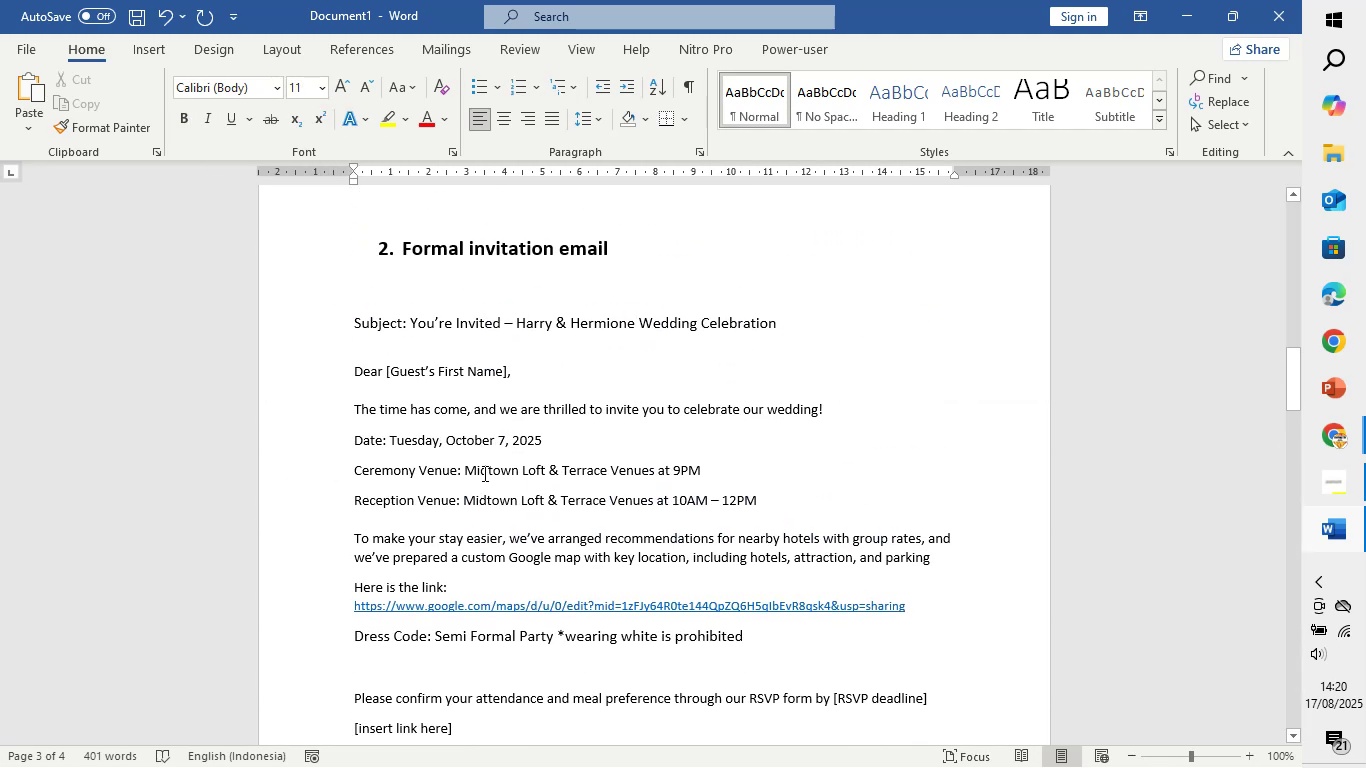 
scroll: coordinate [483, 473], scroll_direction: down, amount: 17.0
 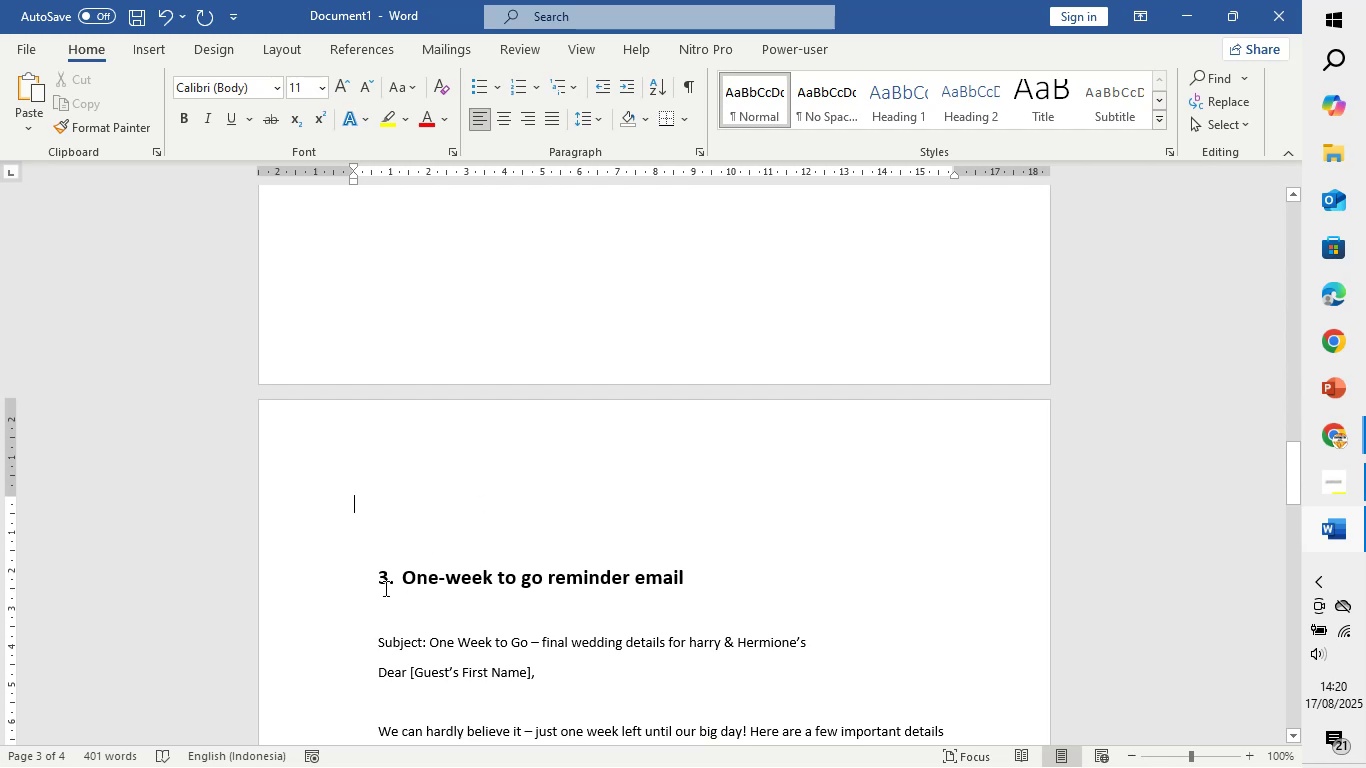 
left_click([379, 588])
 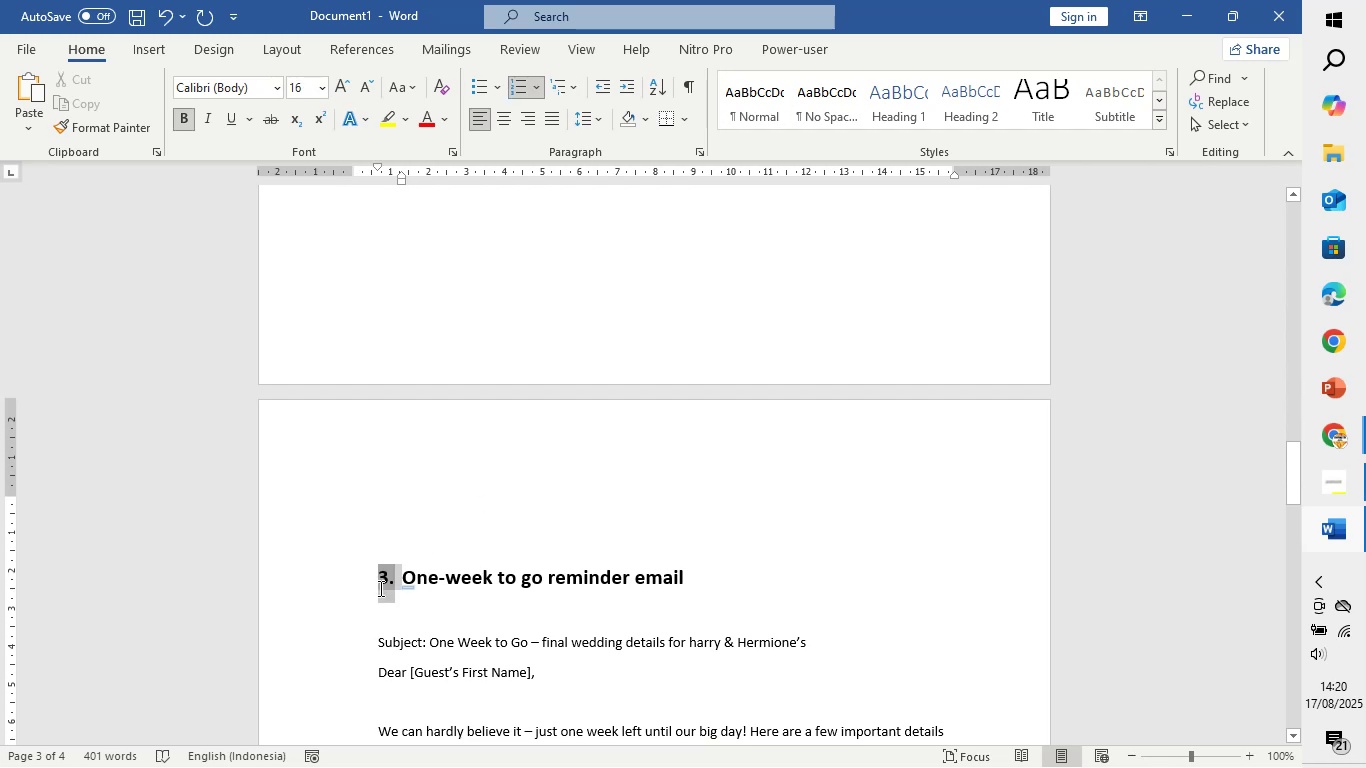 
left_click([379, 588])
 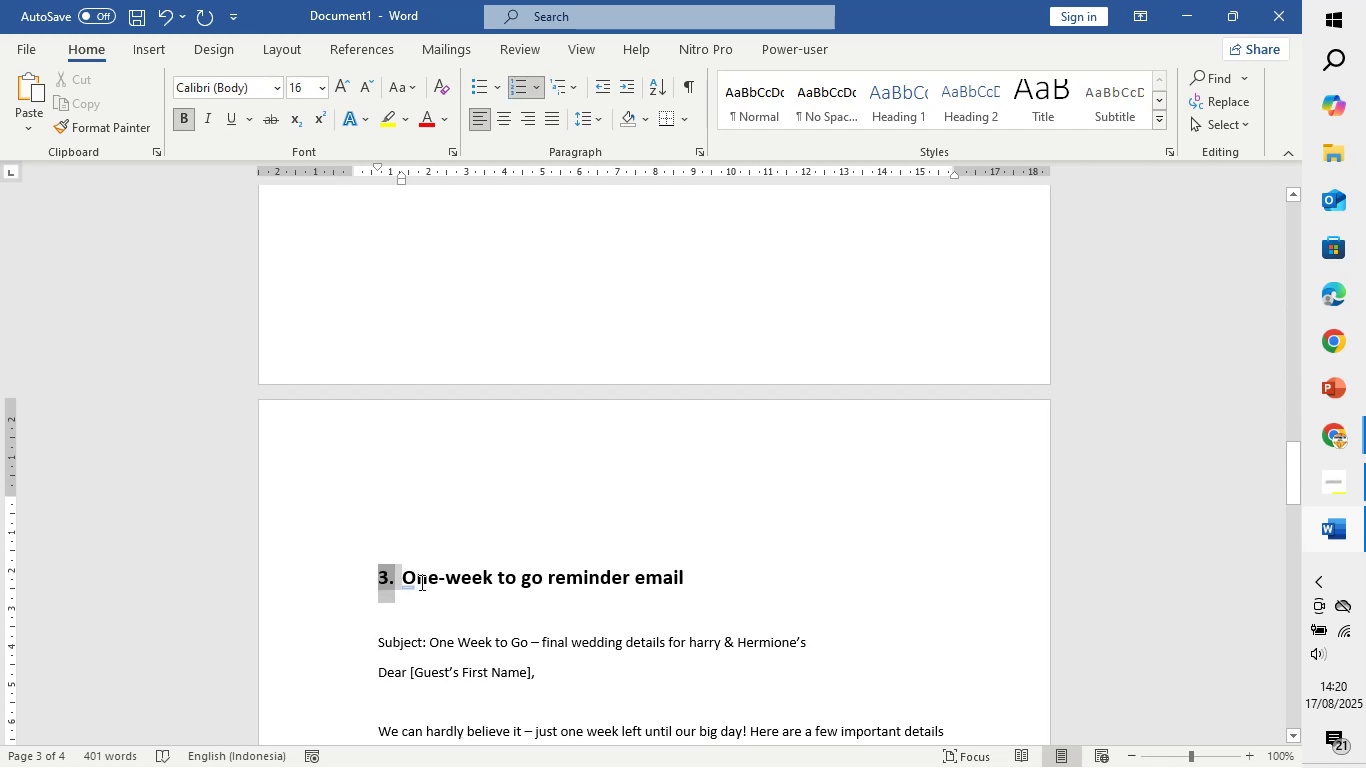 
key(Backspace)
 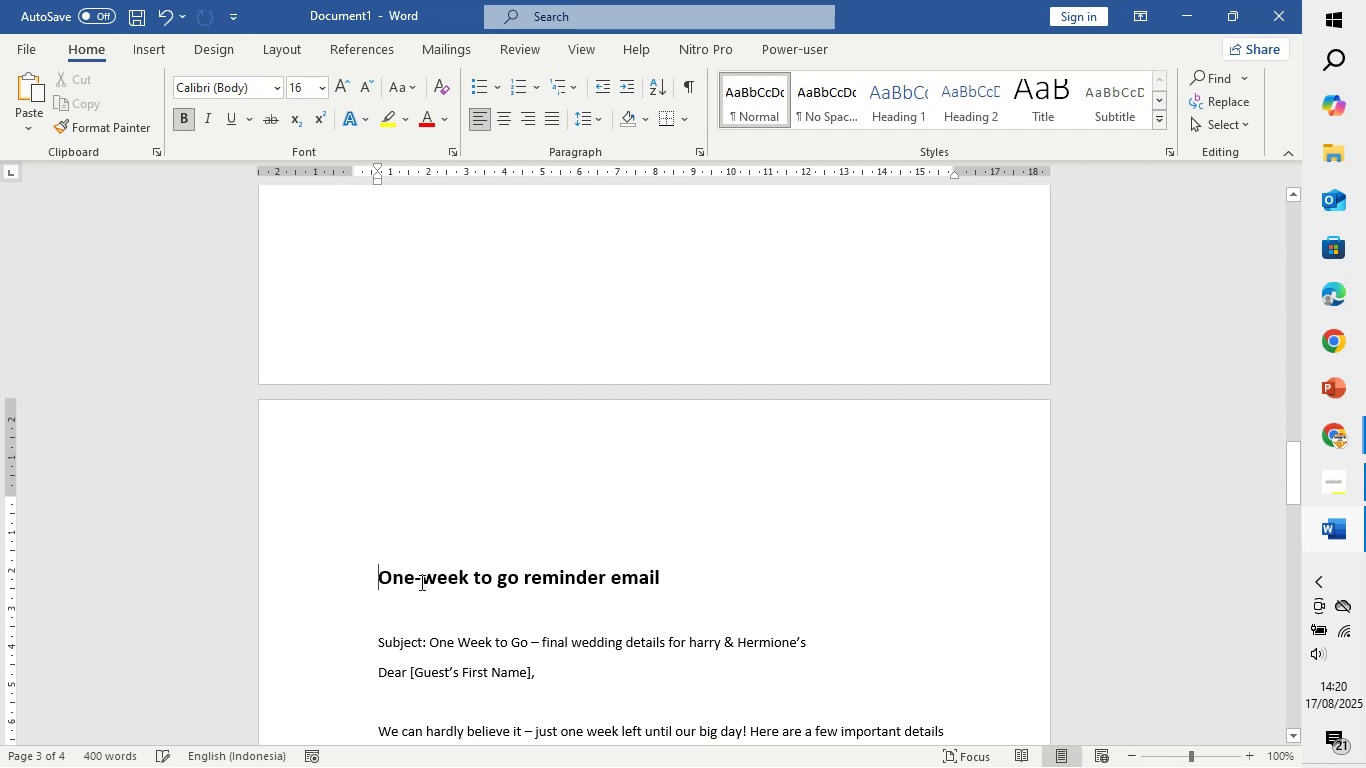 
key(Backspace)
 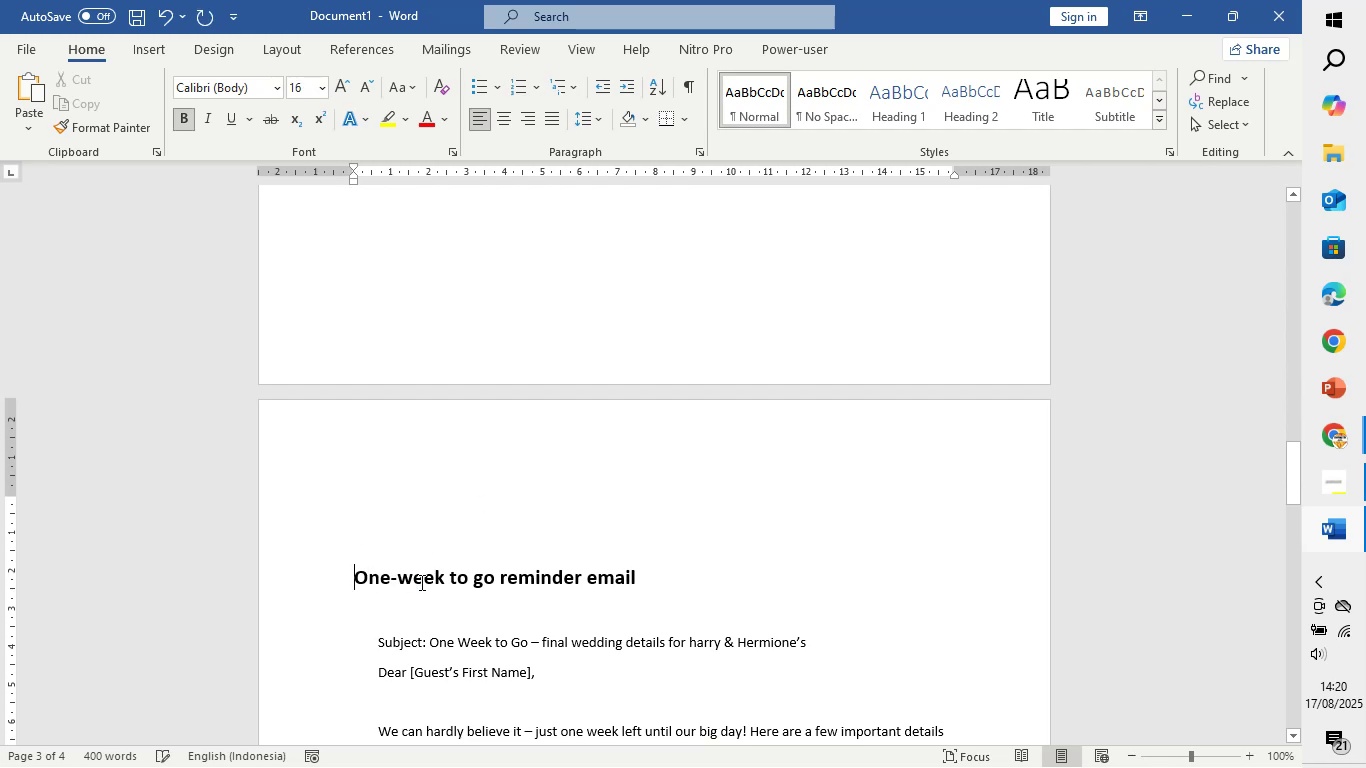 
key(Backspace)
 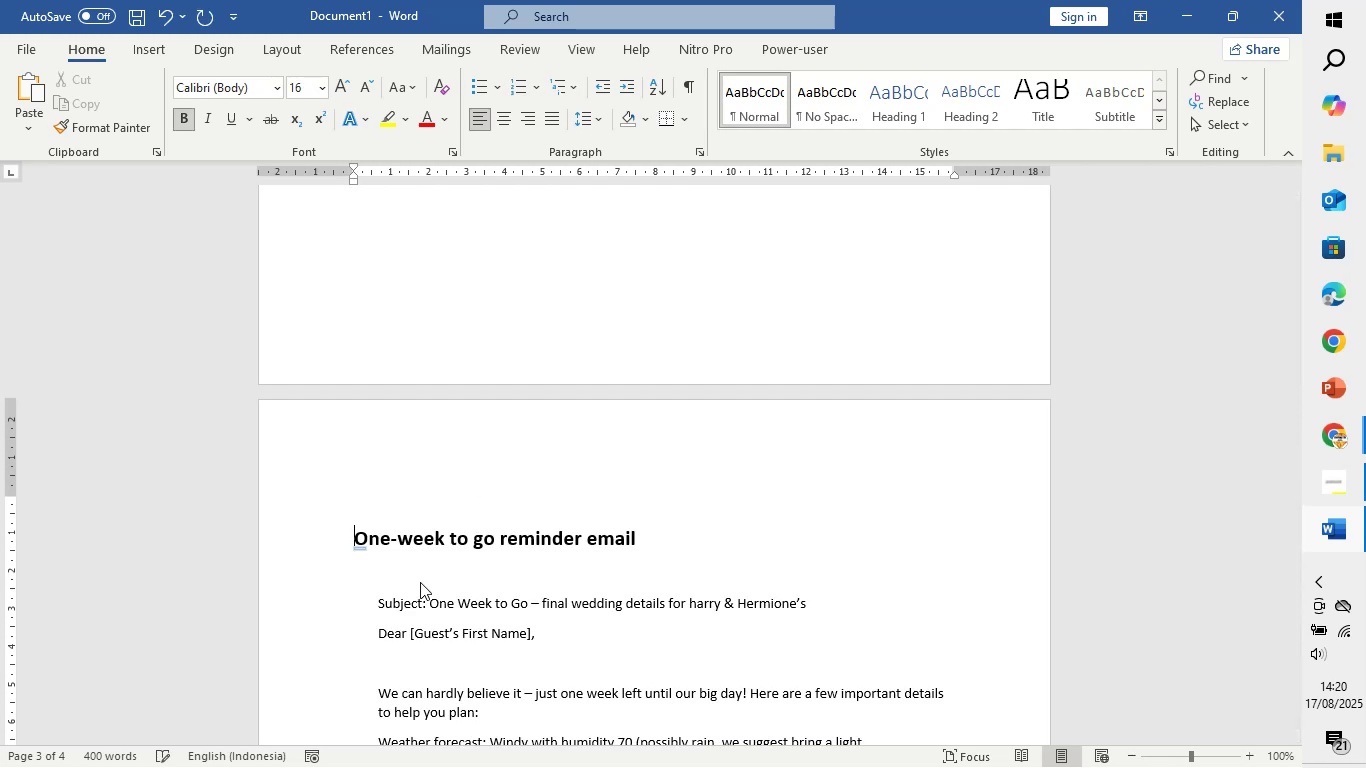 
key(Backspace)
 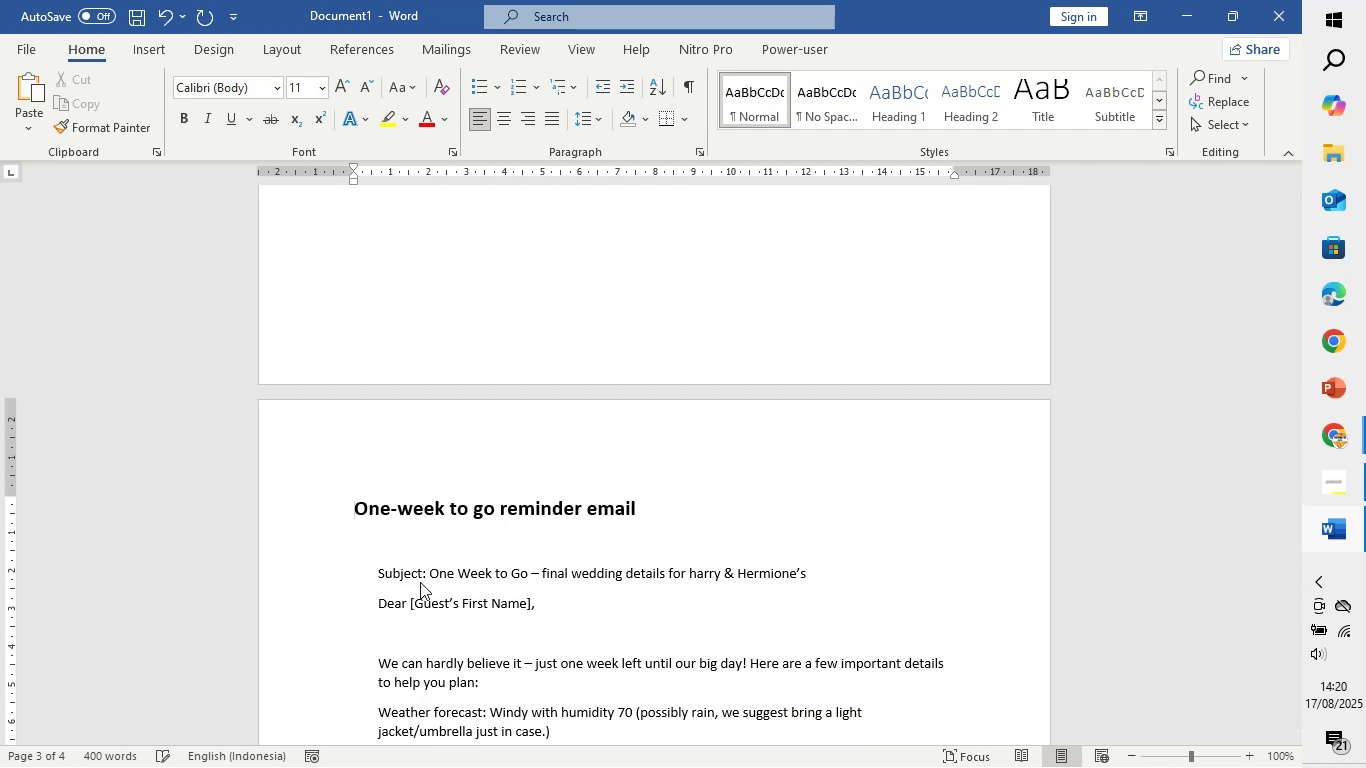 
key(Enter)
 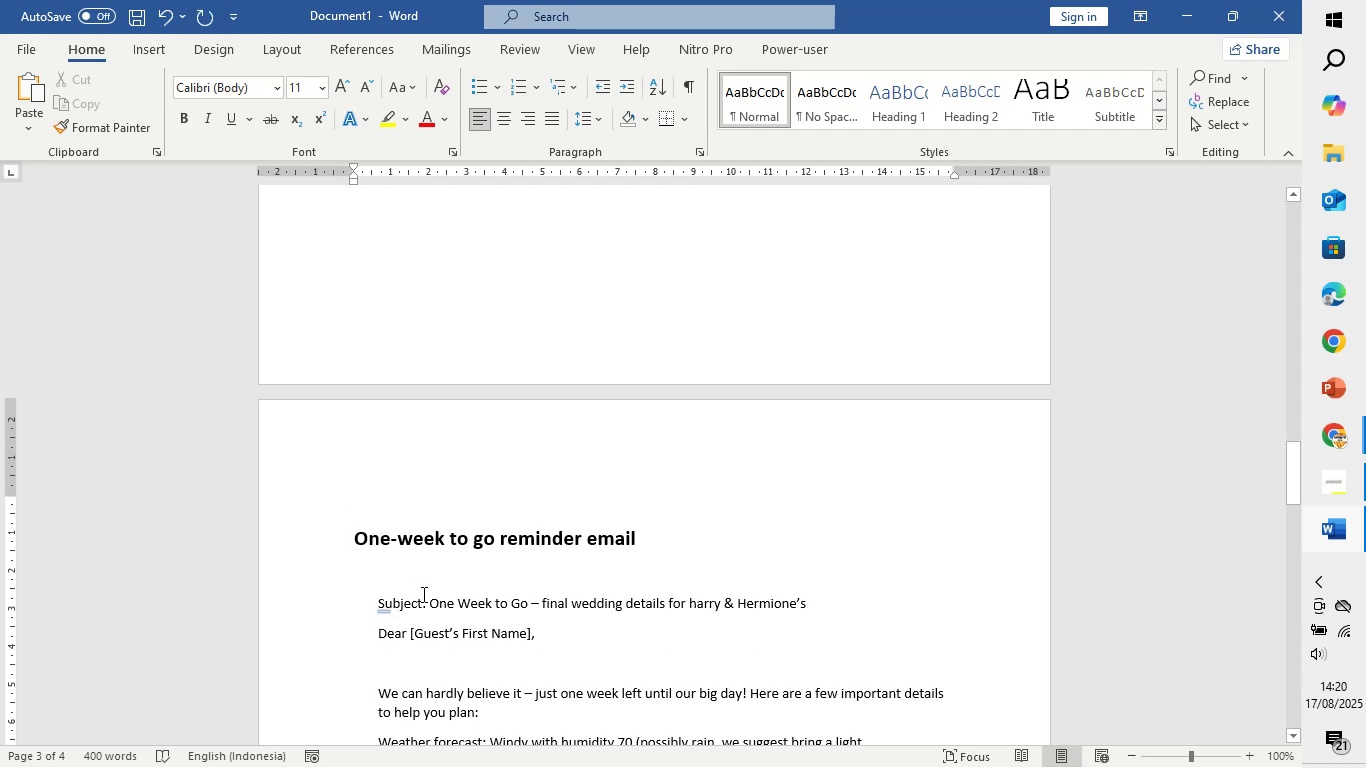 
key(2)
 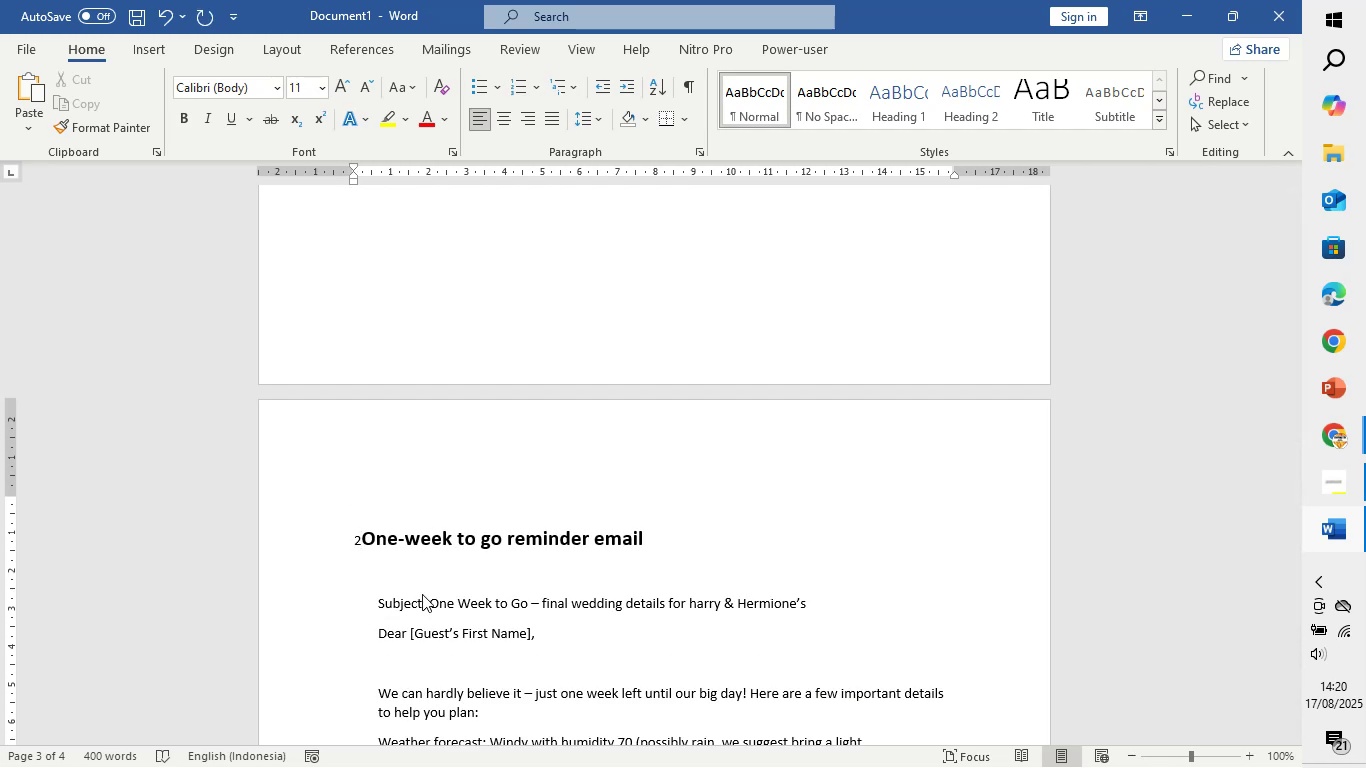 
key(Semicolon)
 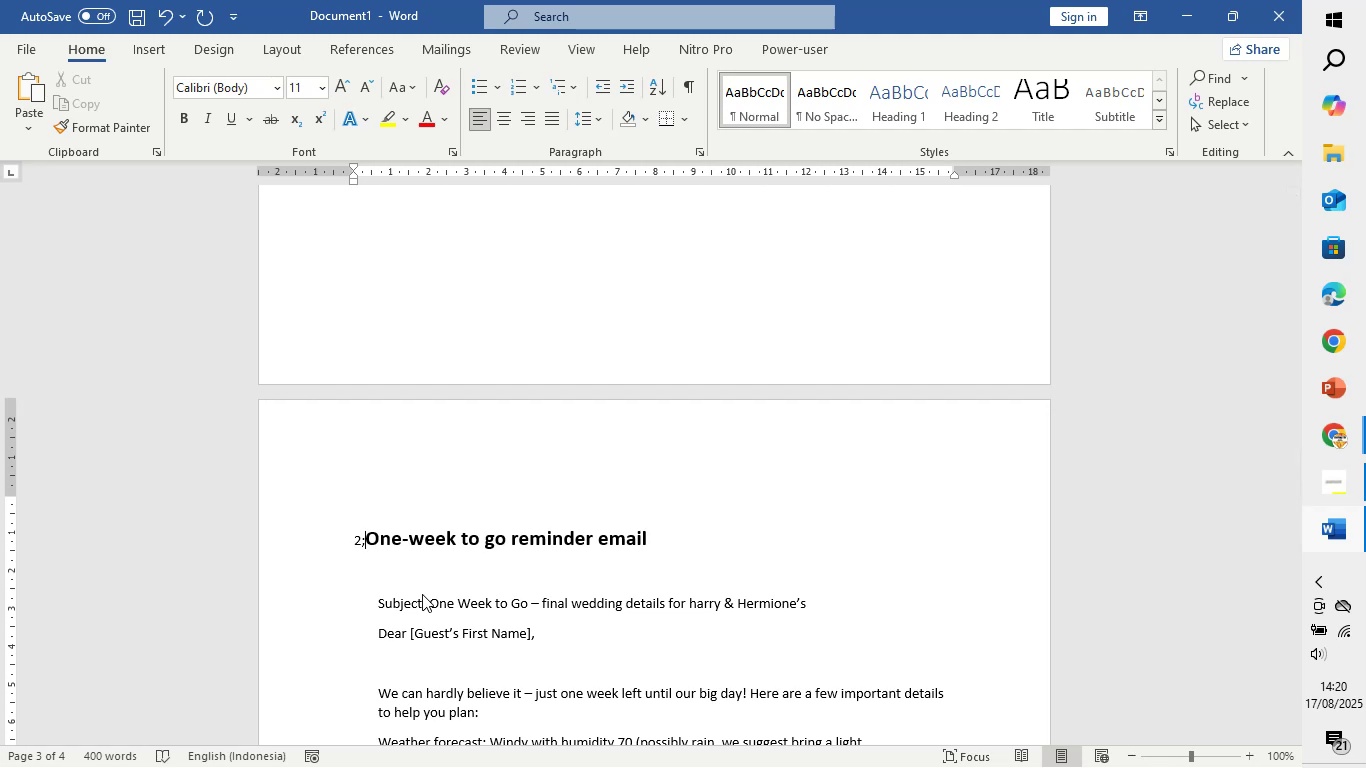 
key(Backspace)
 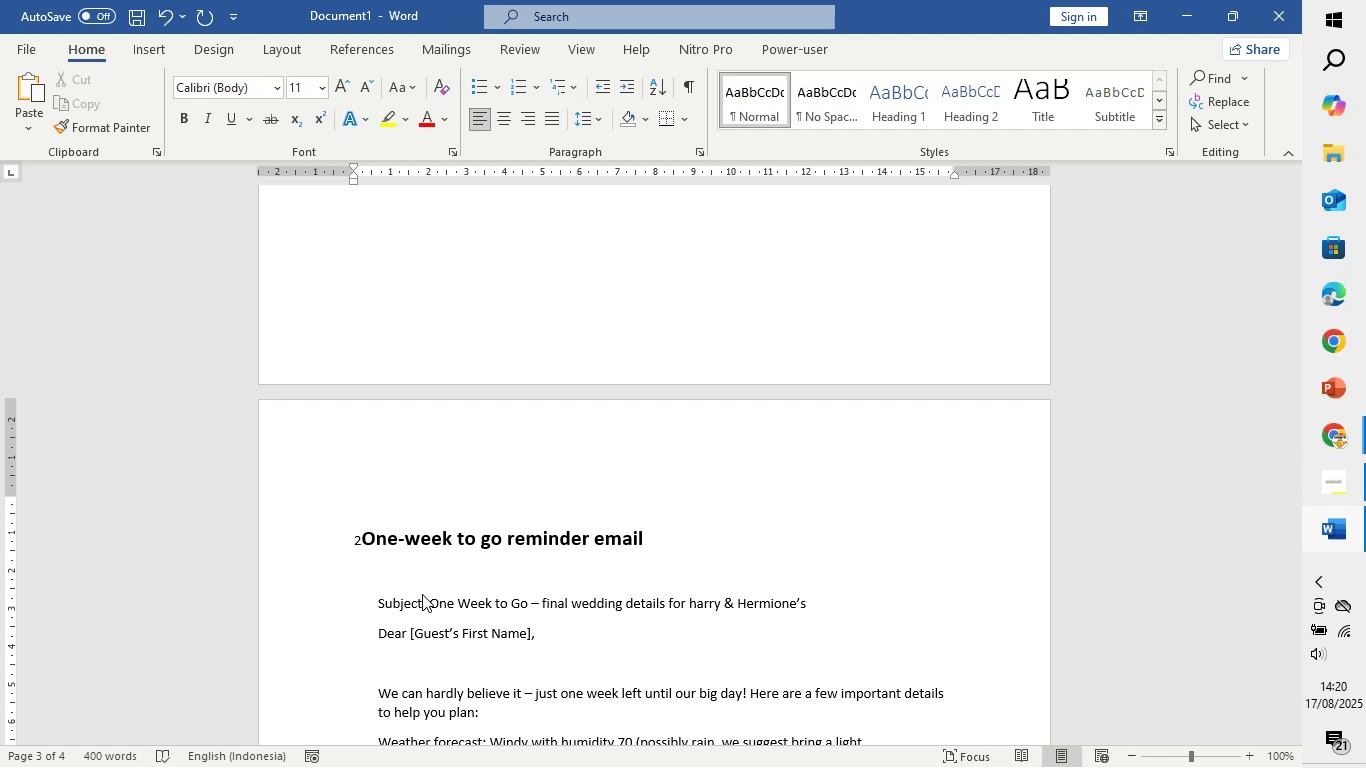 
key(Period)
 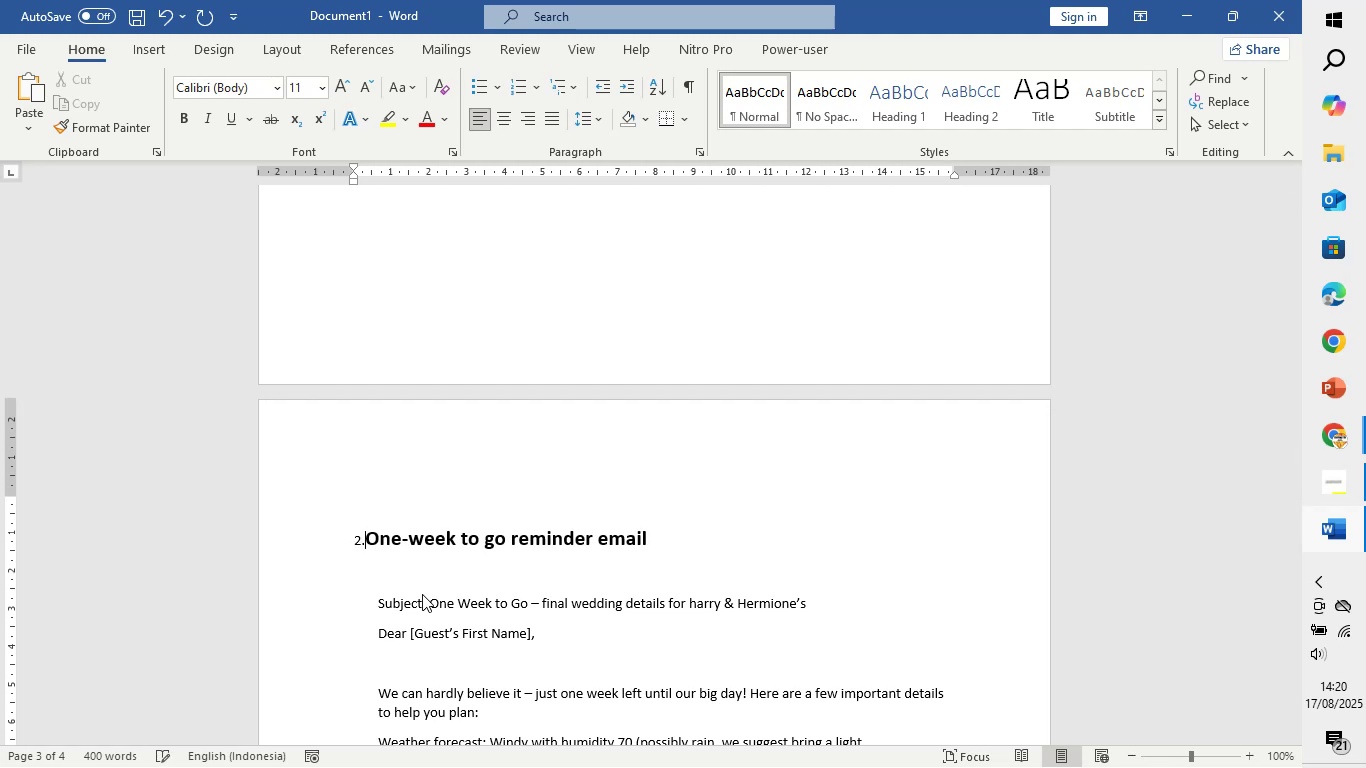 
key(Space)
 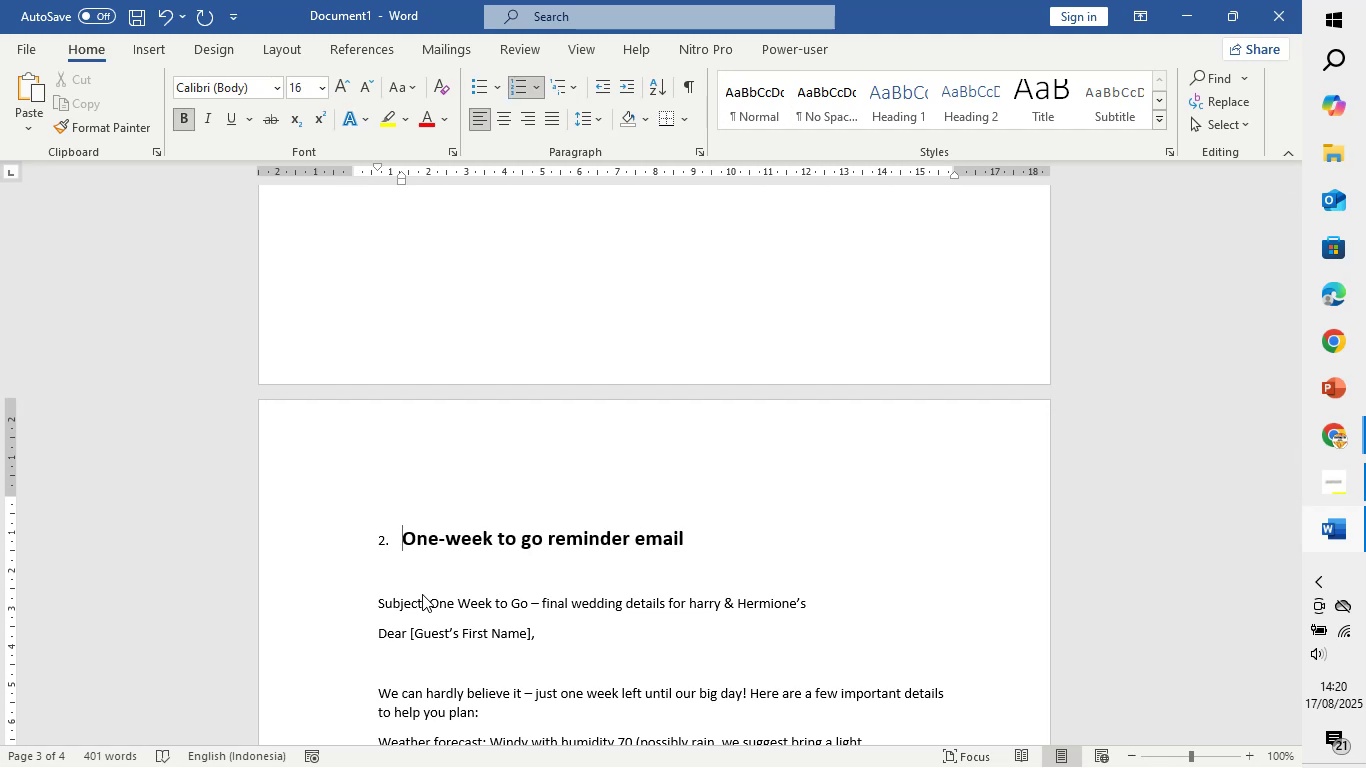 
scroll: coordinate [422, 594], scroll_direction: up, amount: 7.0
 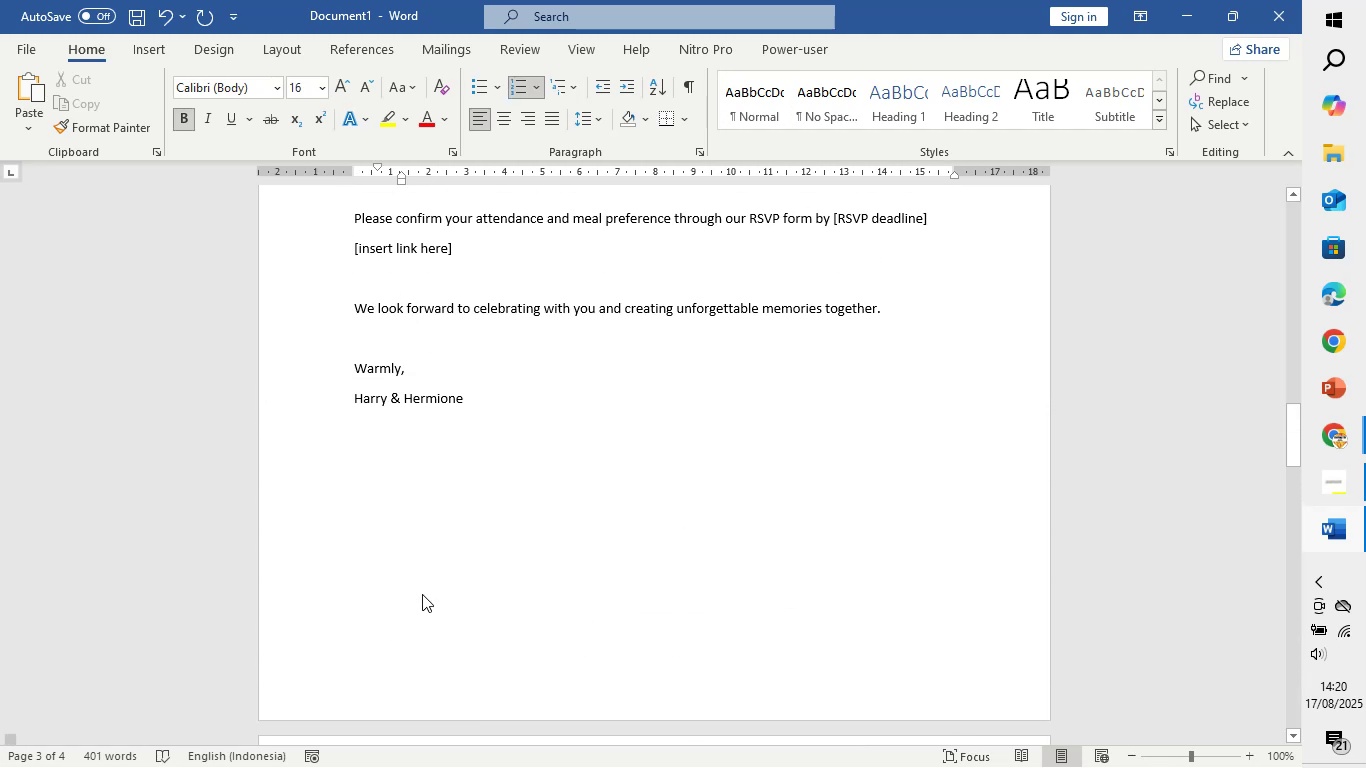 
scroll: coordinate [422, 594], scroll_direction: down, amount: 4.0
 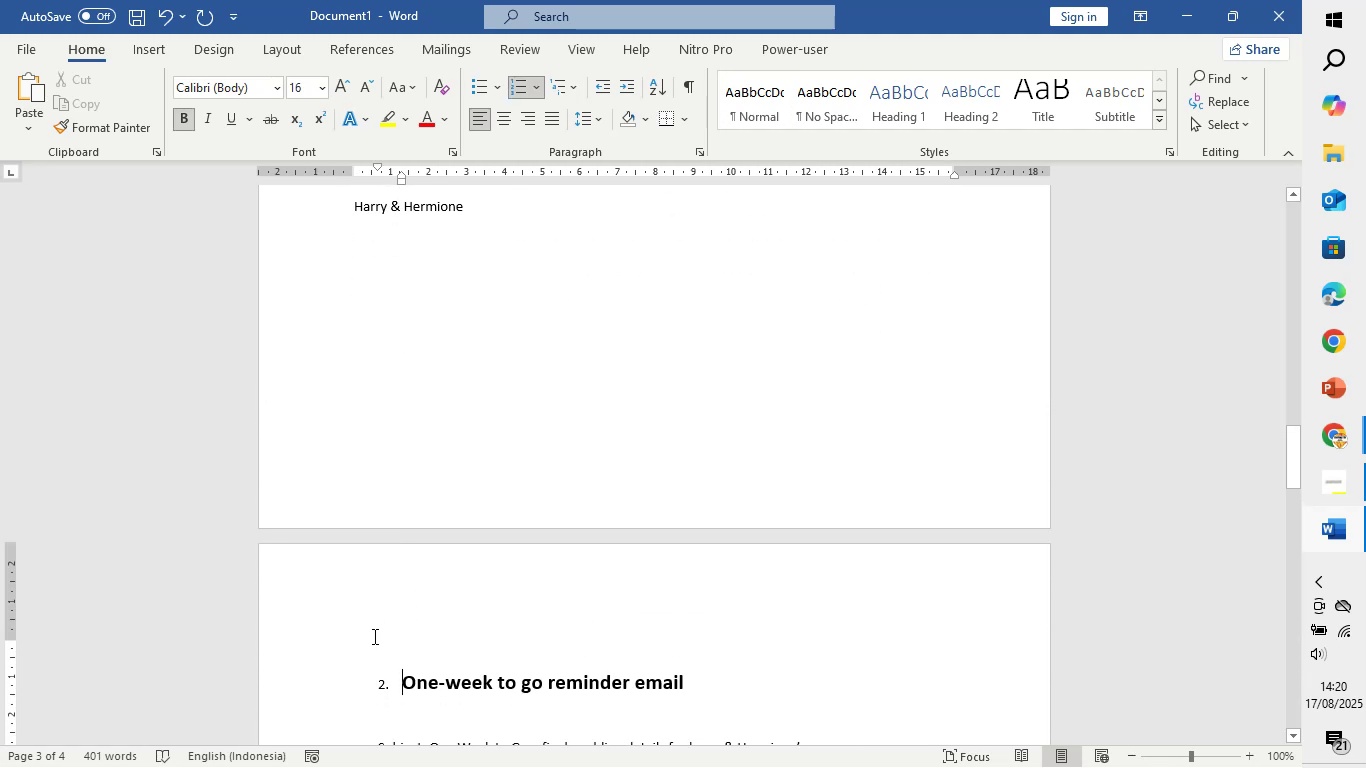 
key(Backspace)
 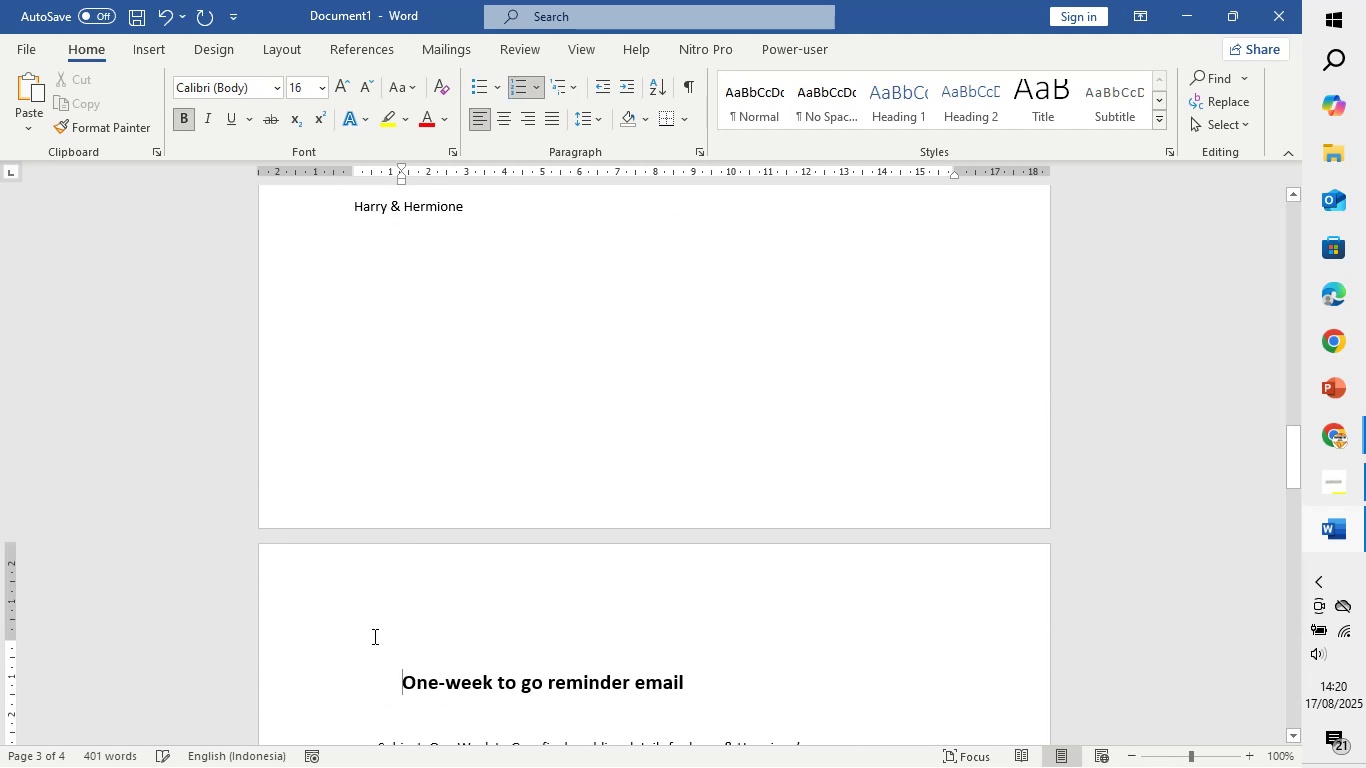 
key(Backspace)
 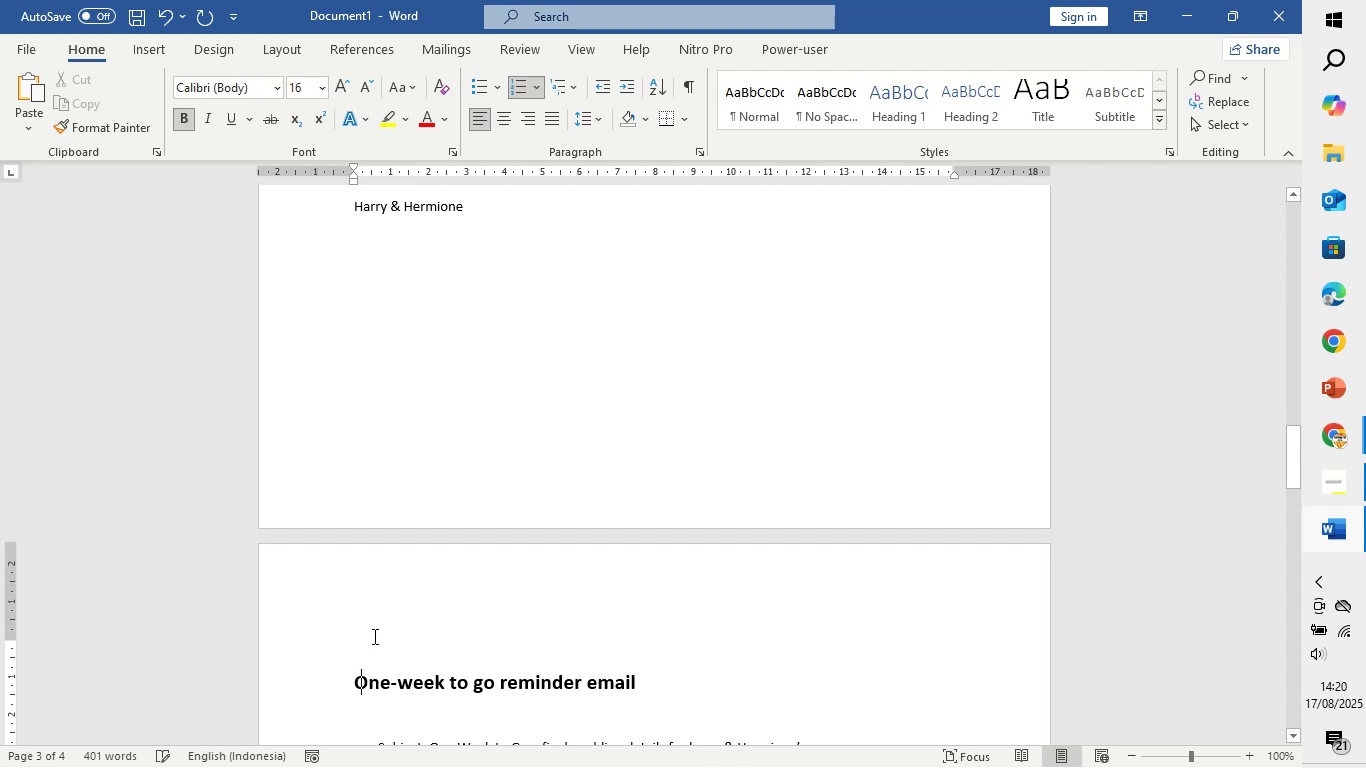 
key(Backspace)
 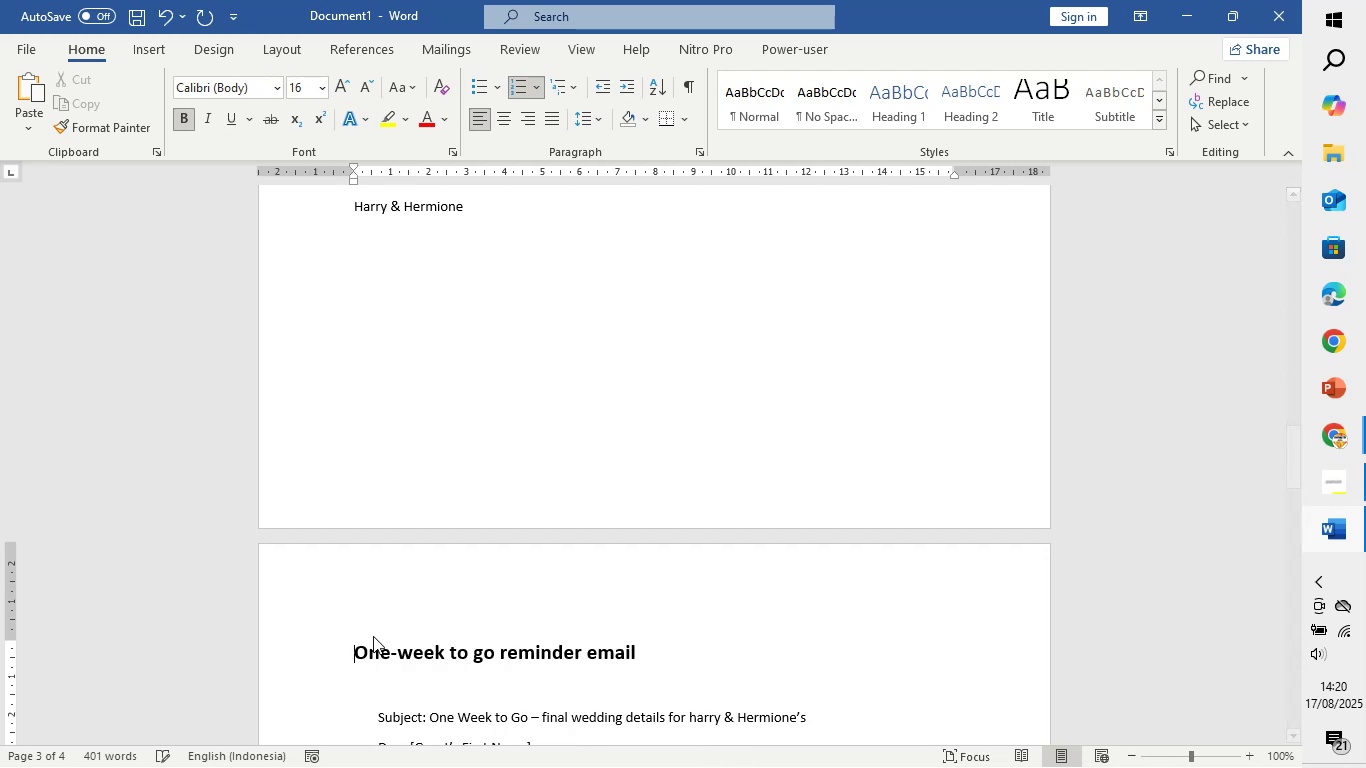 
key(Backspace)
 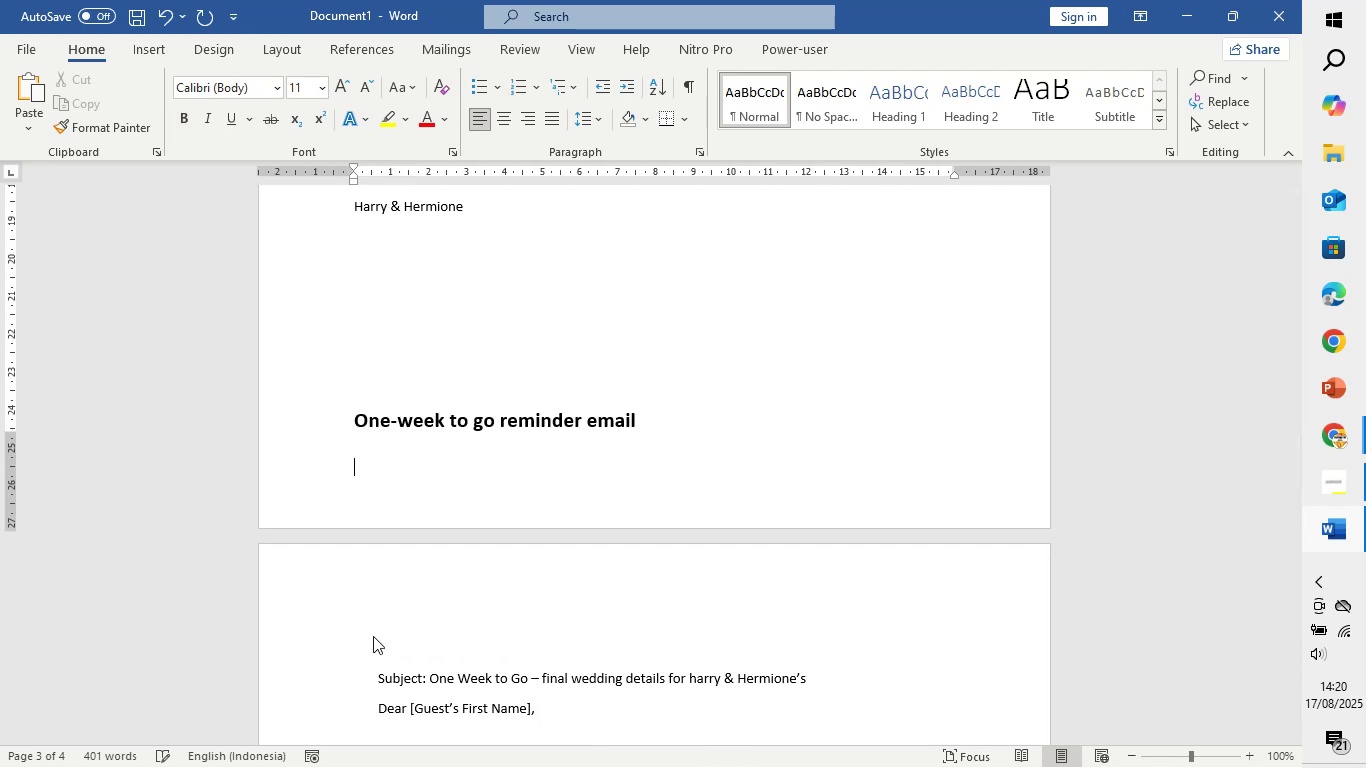 
key(Backspace)
 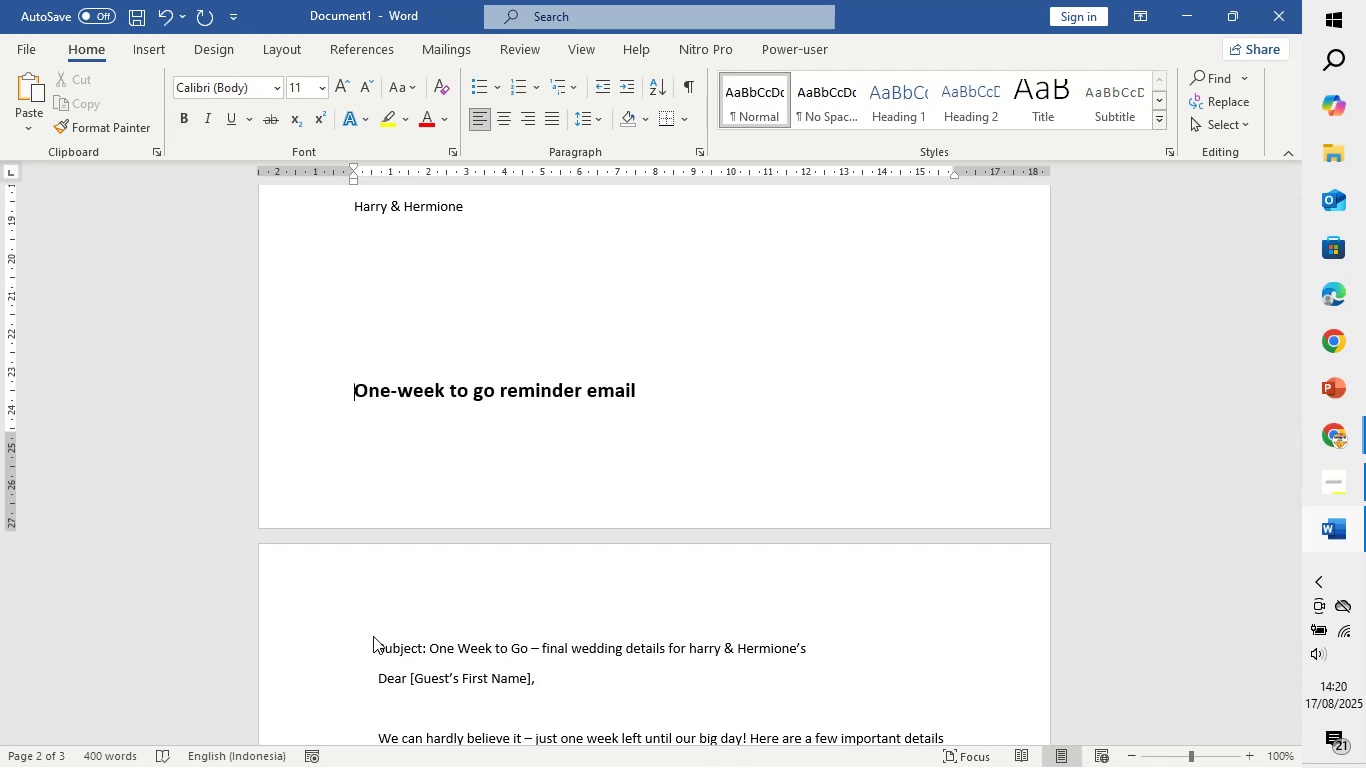 
key(Backspace)
 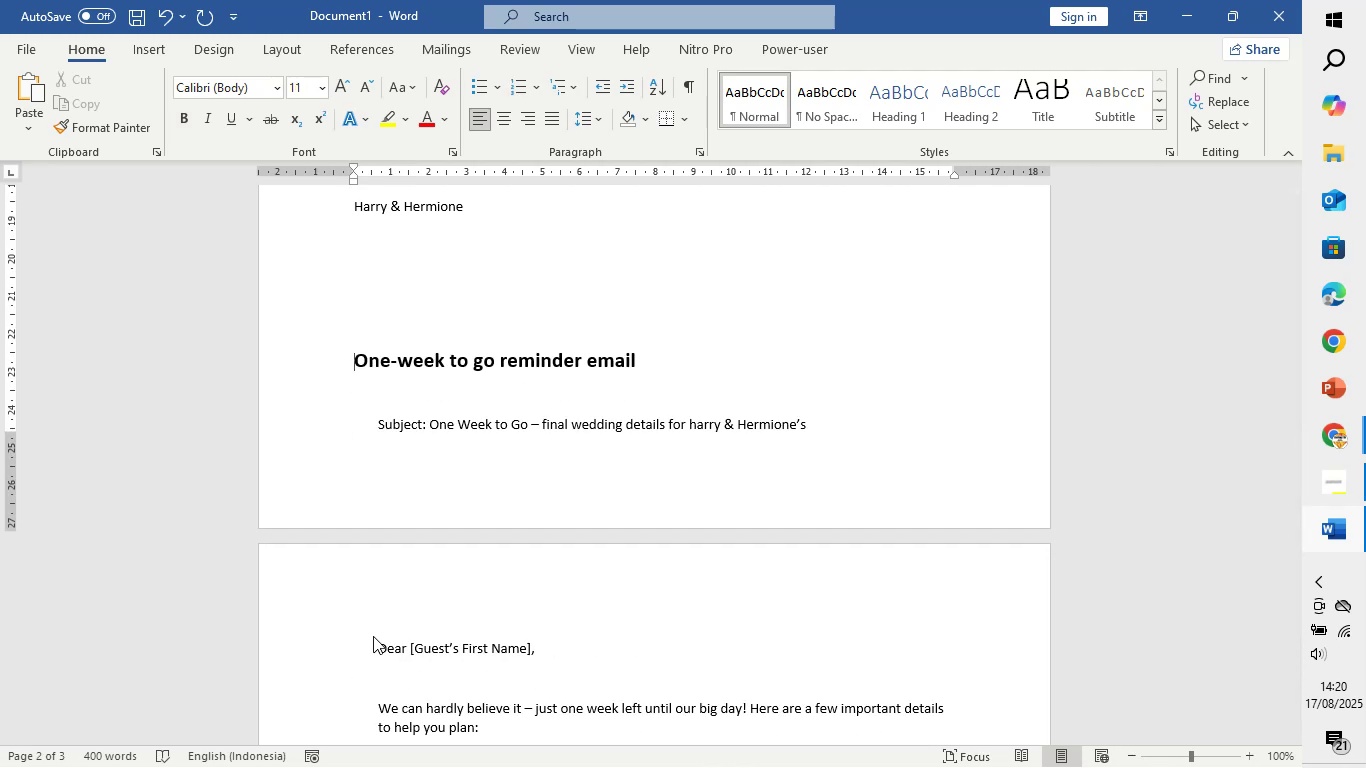 
key(2)
 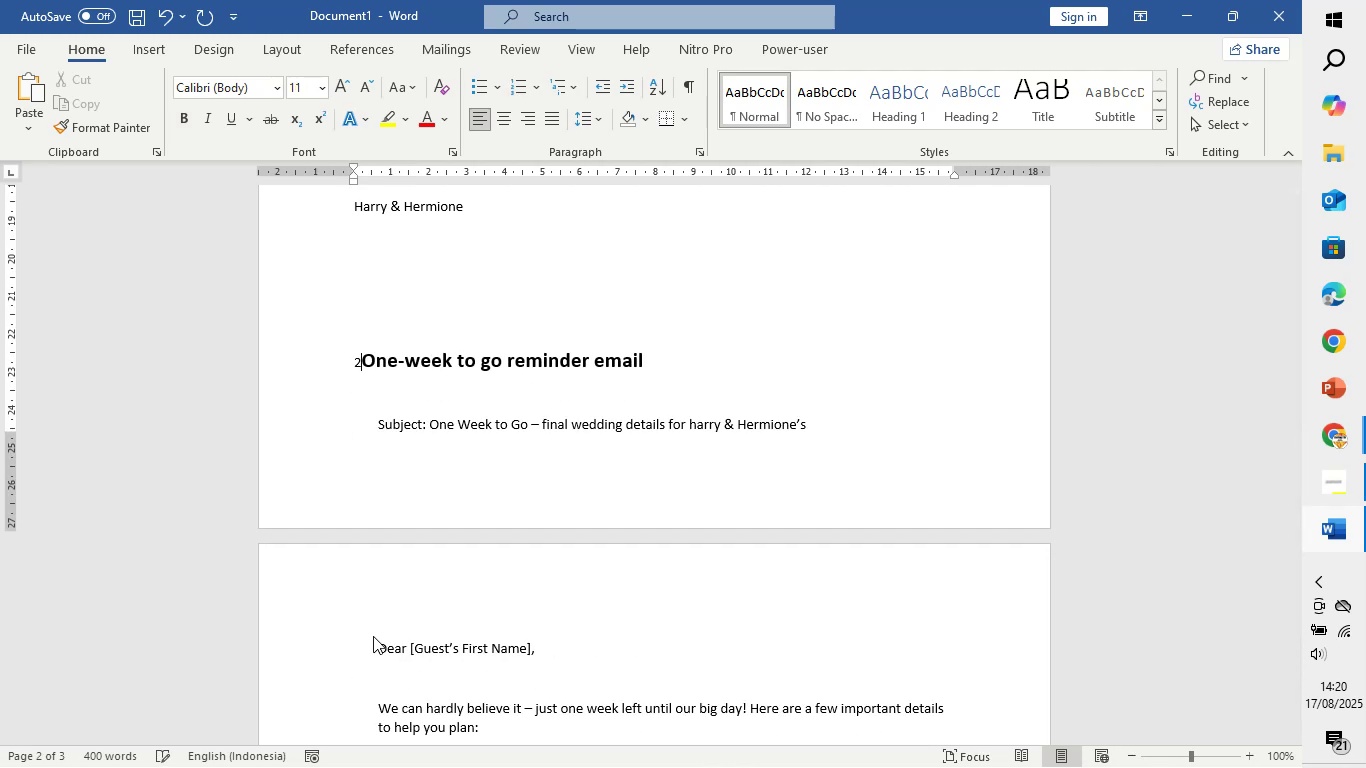 
key(Period)
 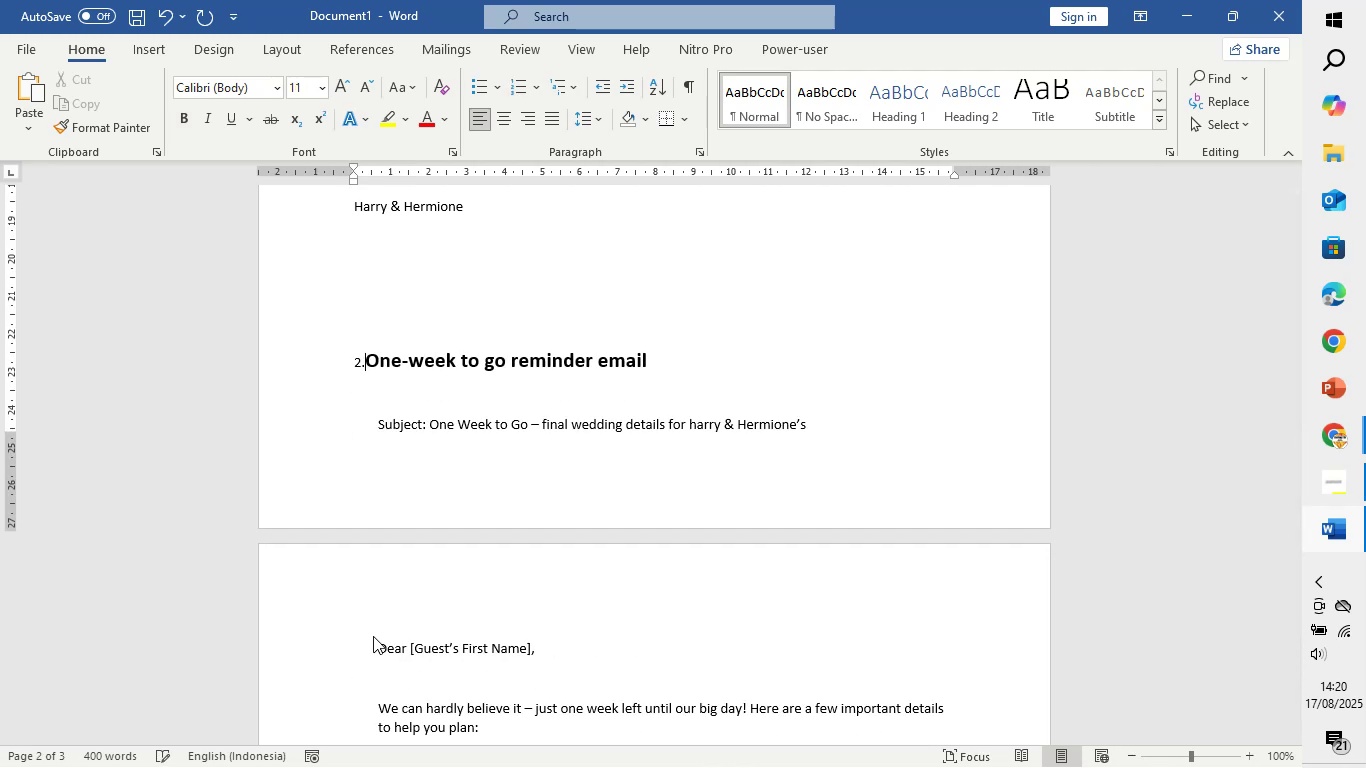 
key(Space)
 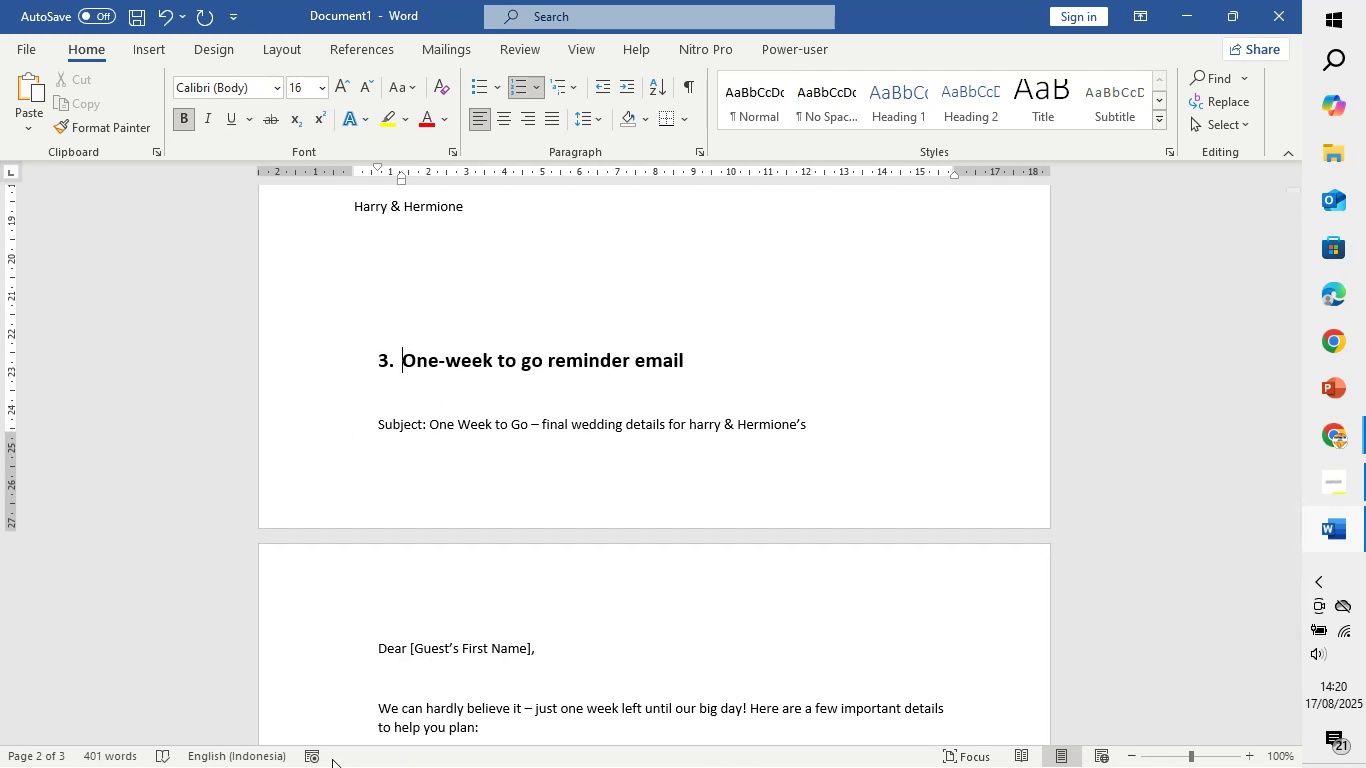 
scroll: coordinate [460, 406], scroll_direction: up, amount: 14.0
 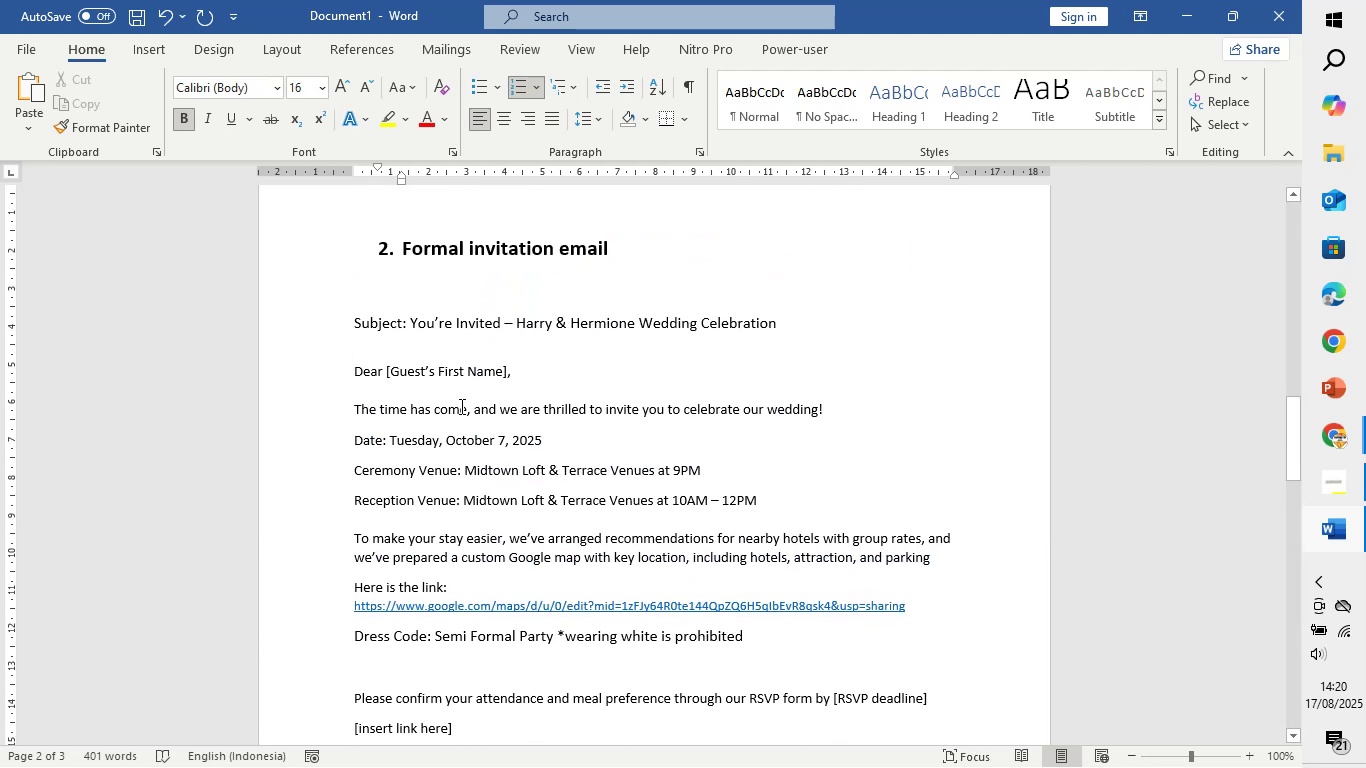 
scroll: coordinate [460, 406], scroll_direction: down, amount: 4.0
 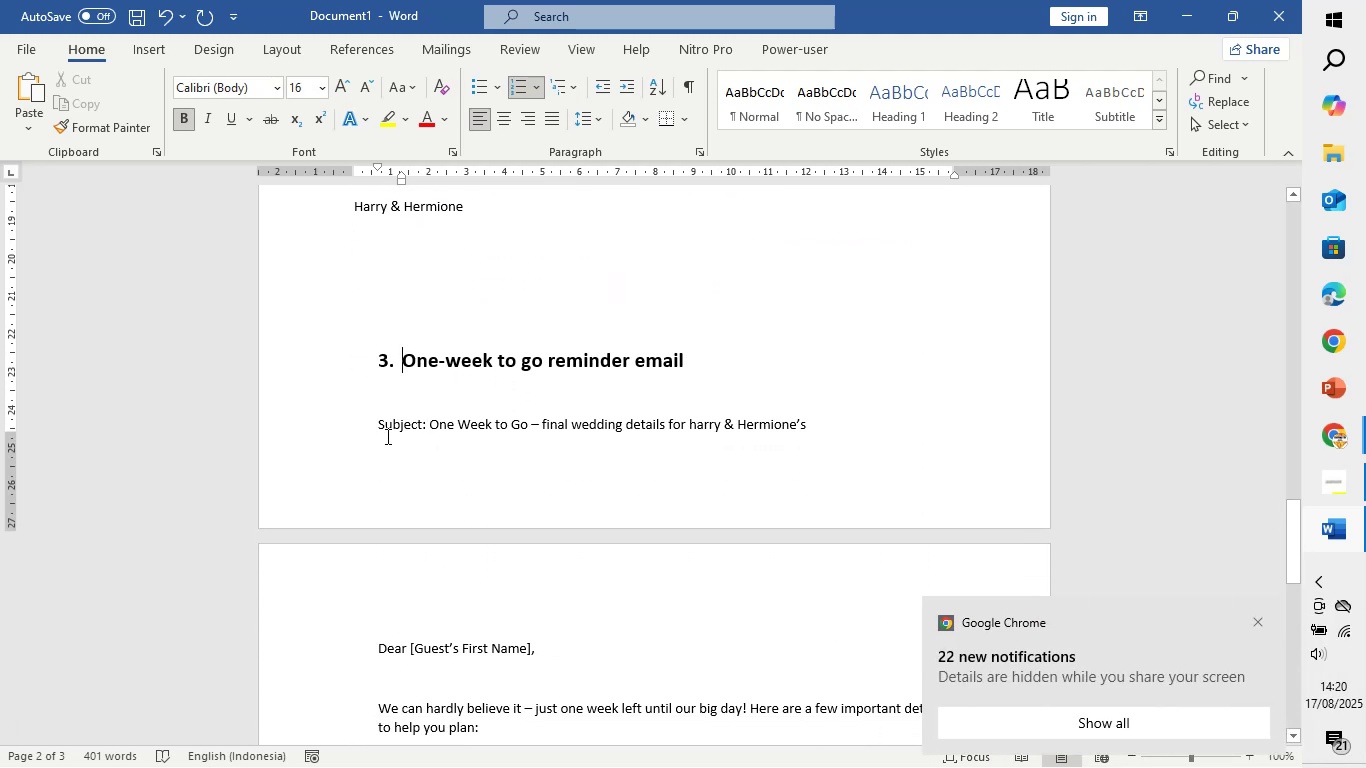 
left_click([376, 437])
 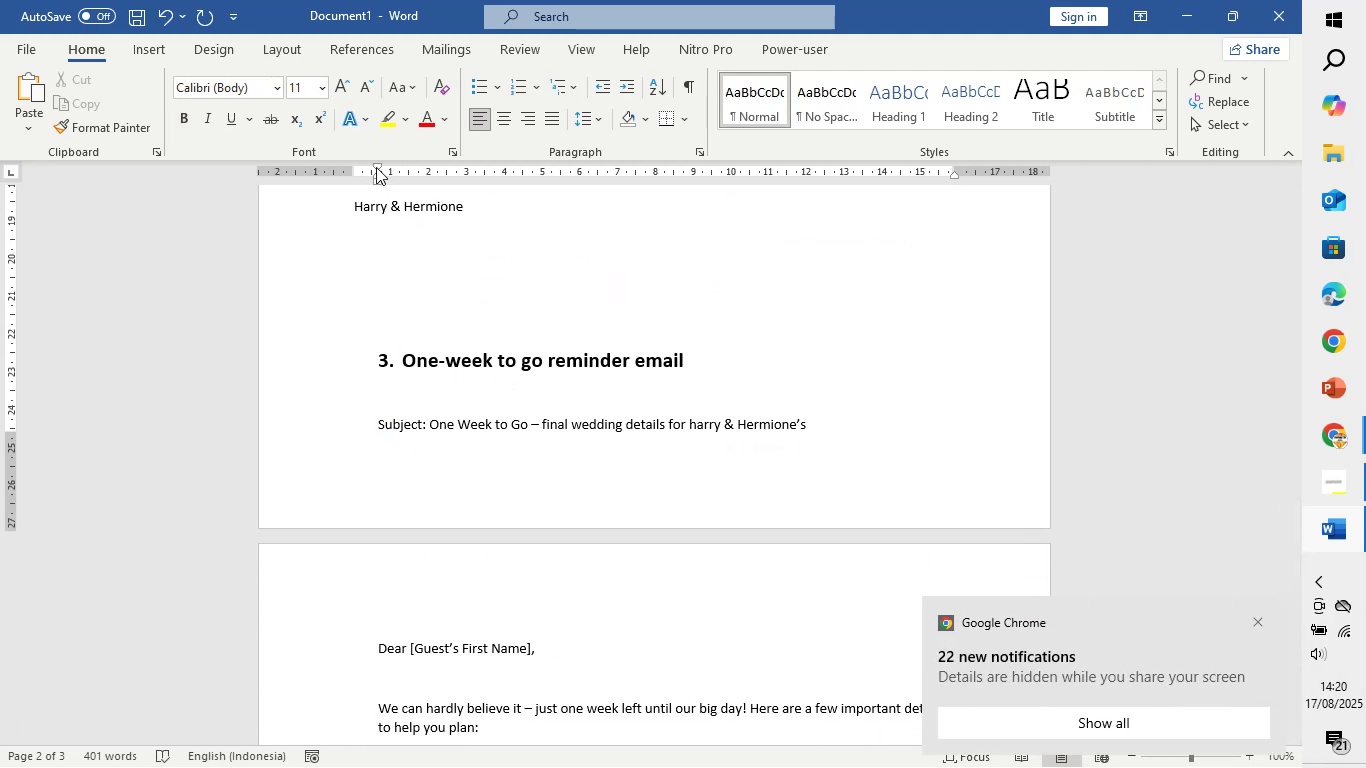 
left_click_drag(start_coordinate=[381, 165], to_coordinate=[355, 166])
 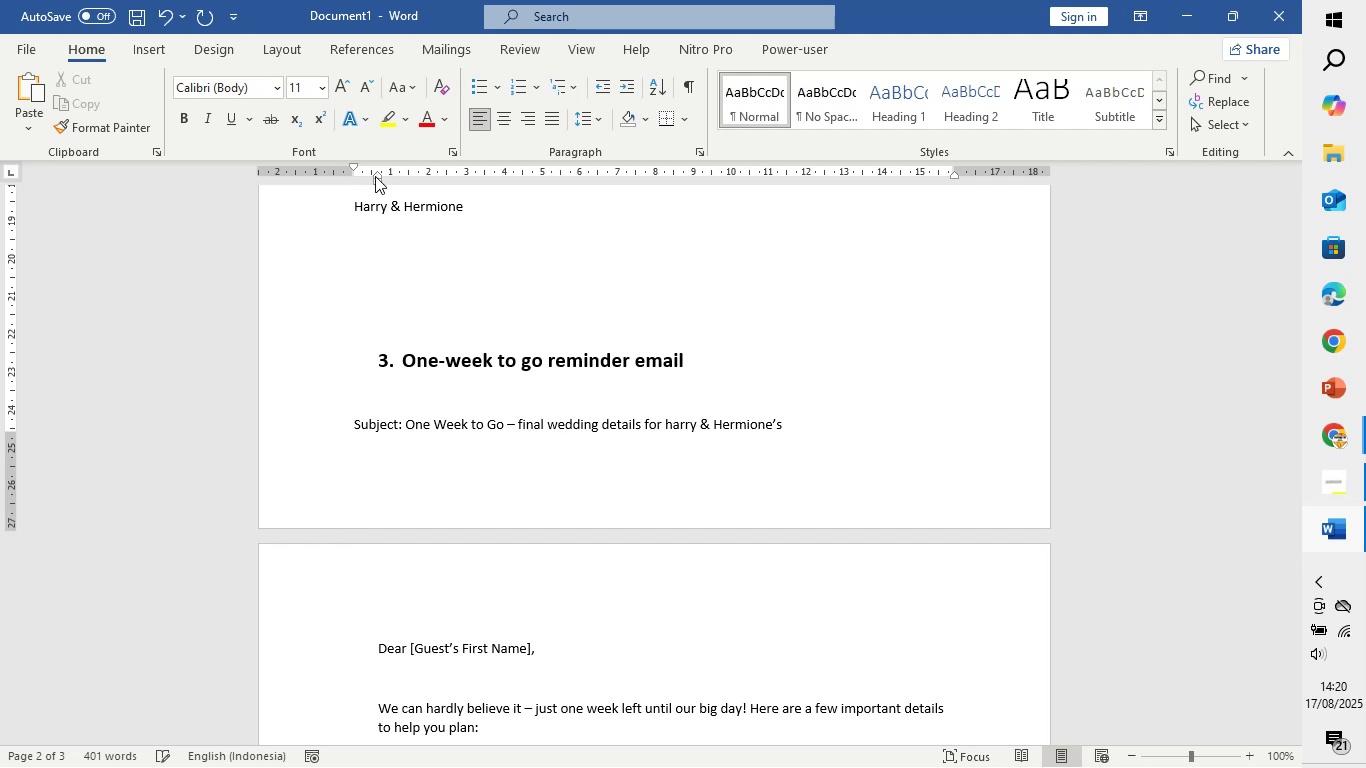 
left_click_drag(start_coordinate=[379, 176], to_coordinate=[353, 181])
 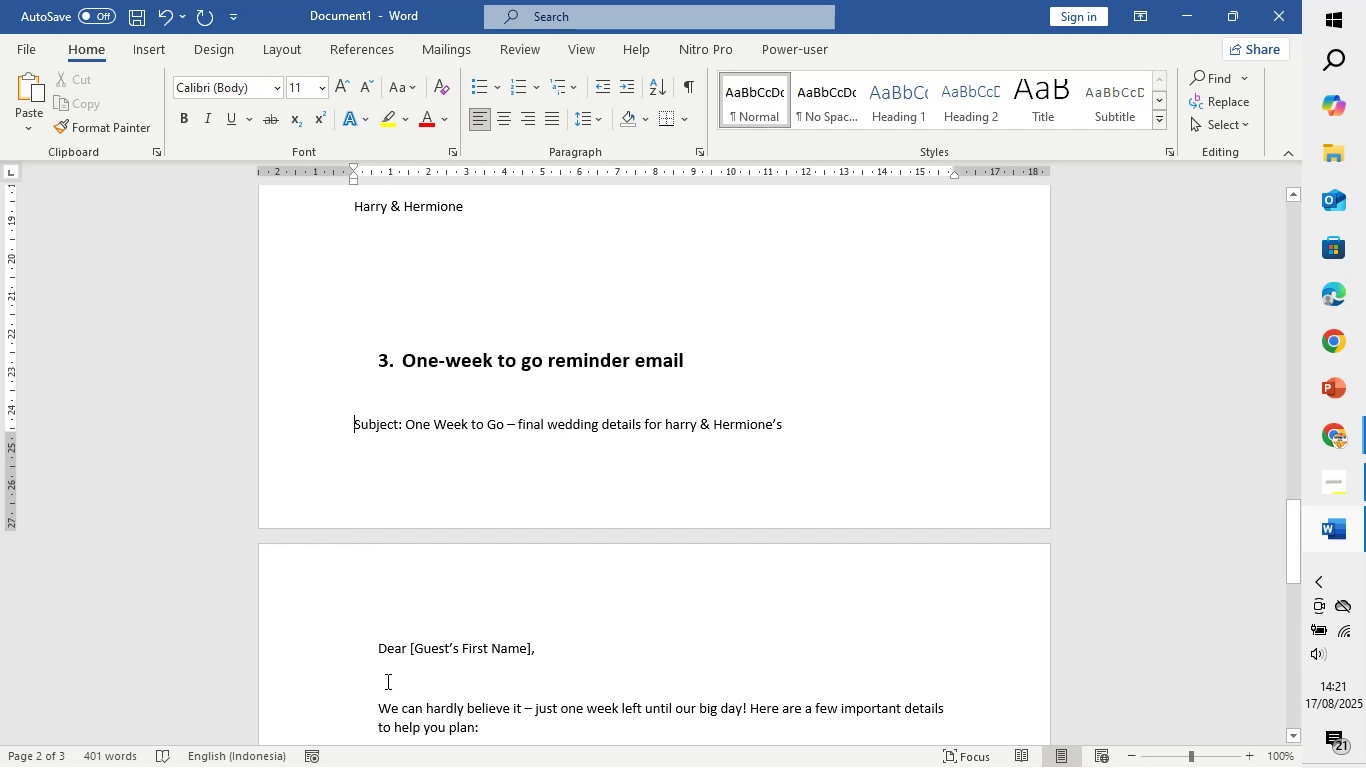 
left_click([378, 657])
 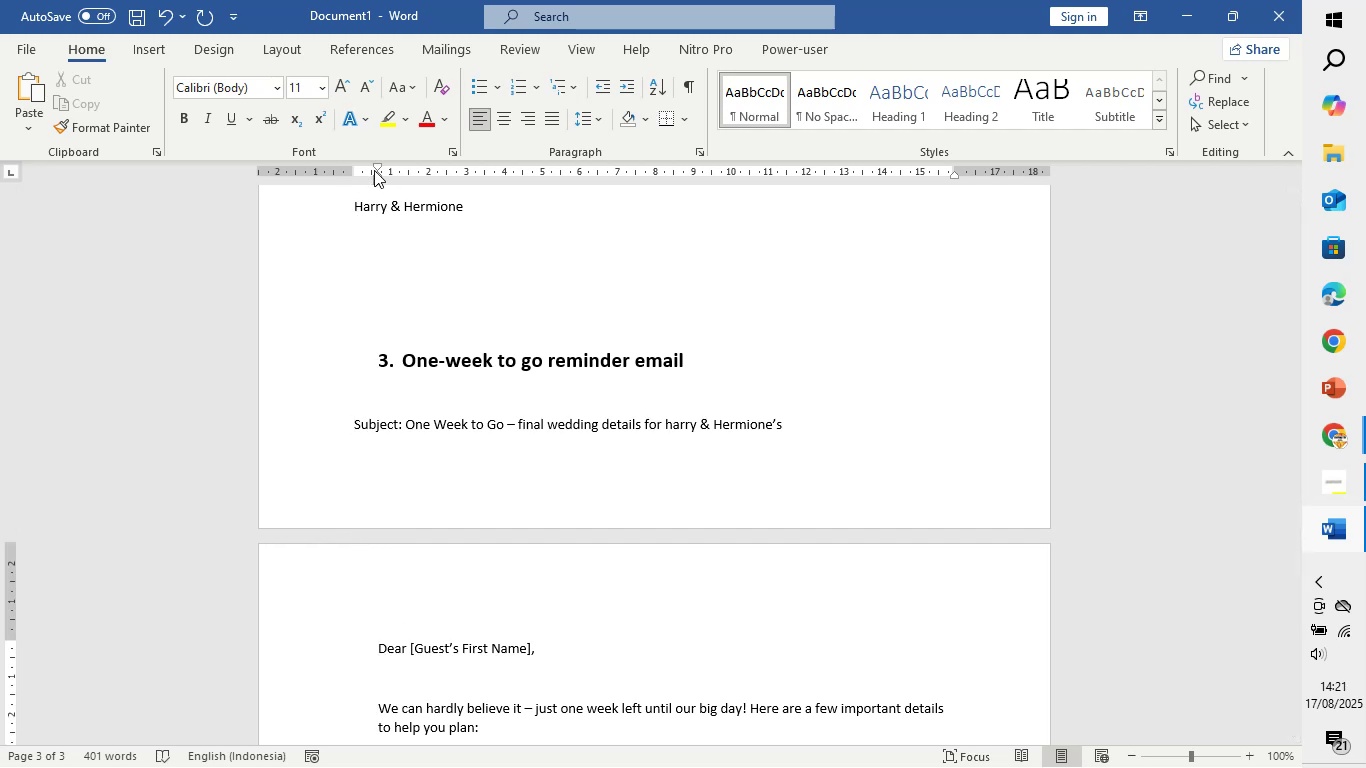 
left_click_drag(start_coordinate=[377, 173], to_coordinate=[357, 174])
 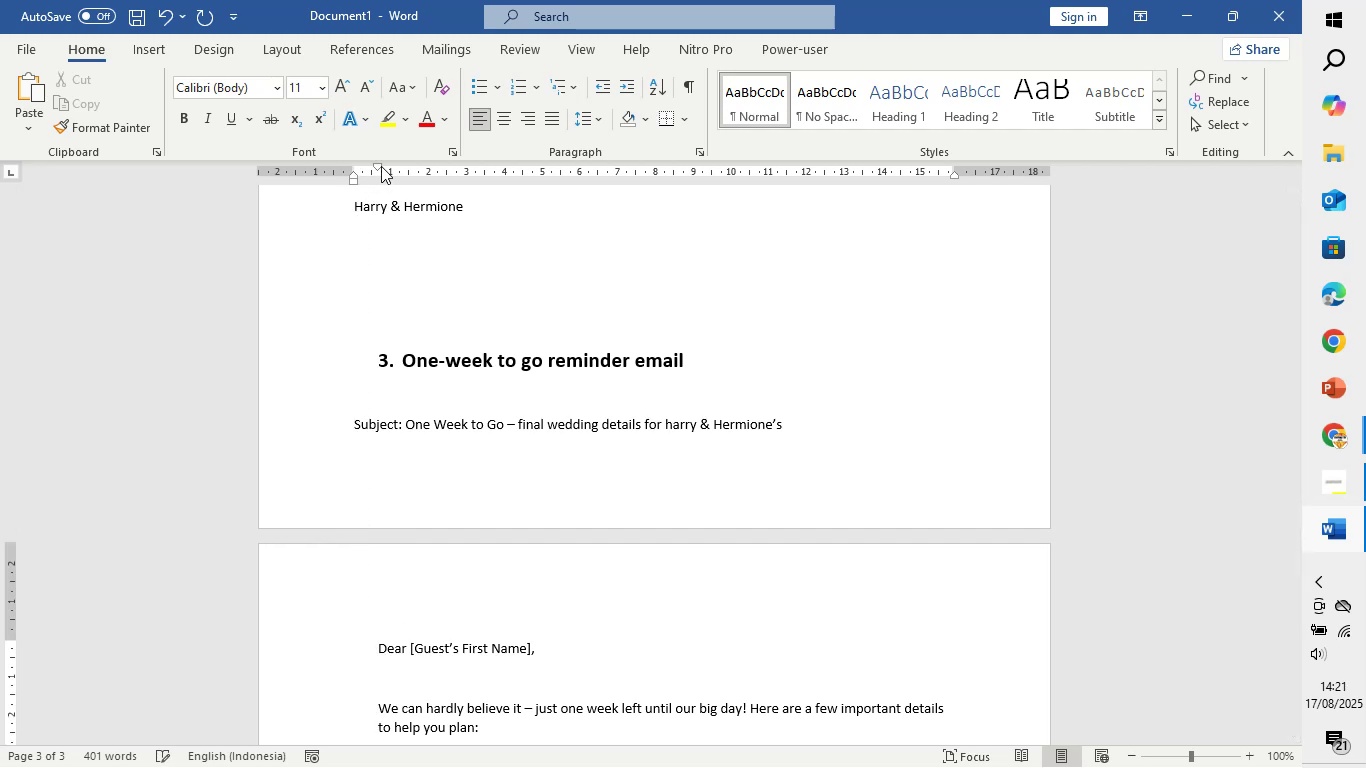 
left_click_drag(start_coordinate=[382, 164], to_coordinate=[353, 169])
 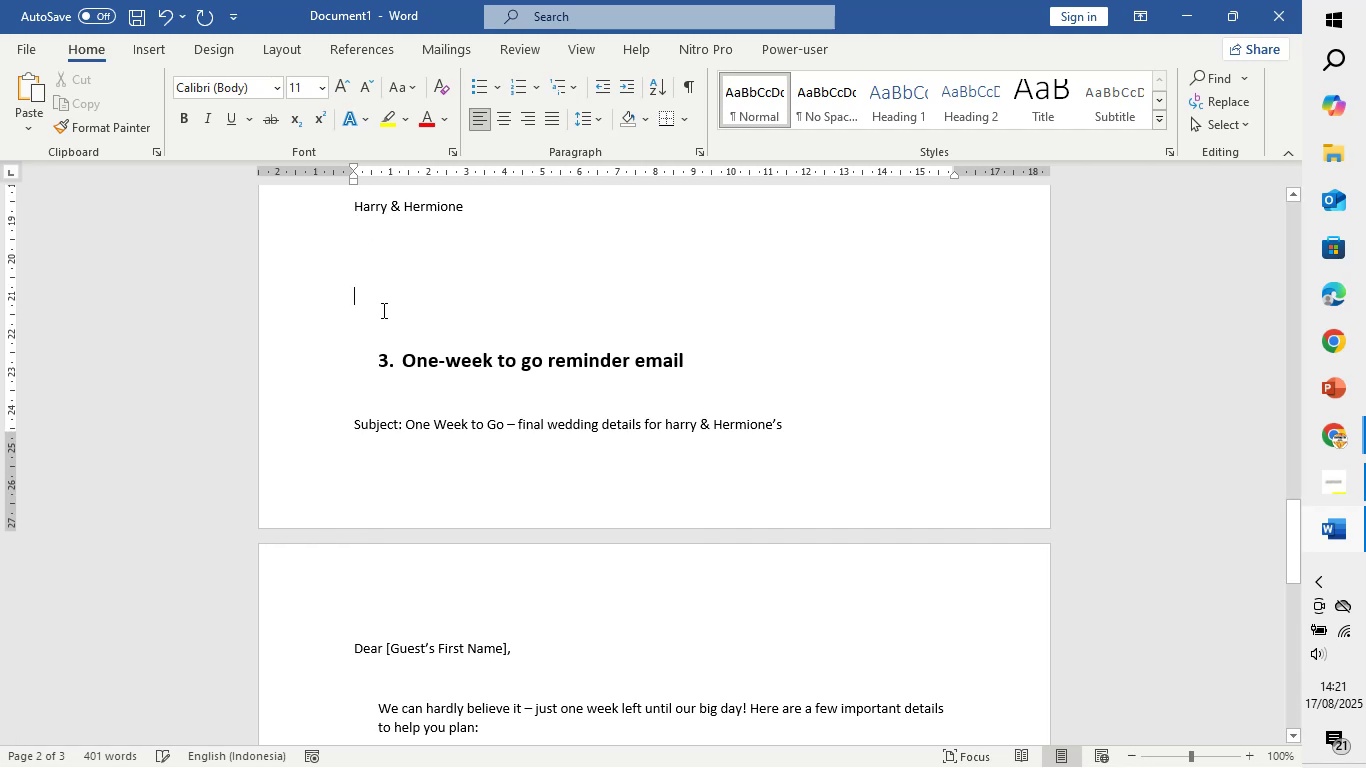 
key(Enter)
 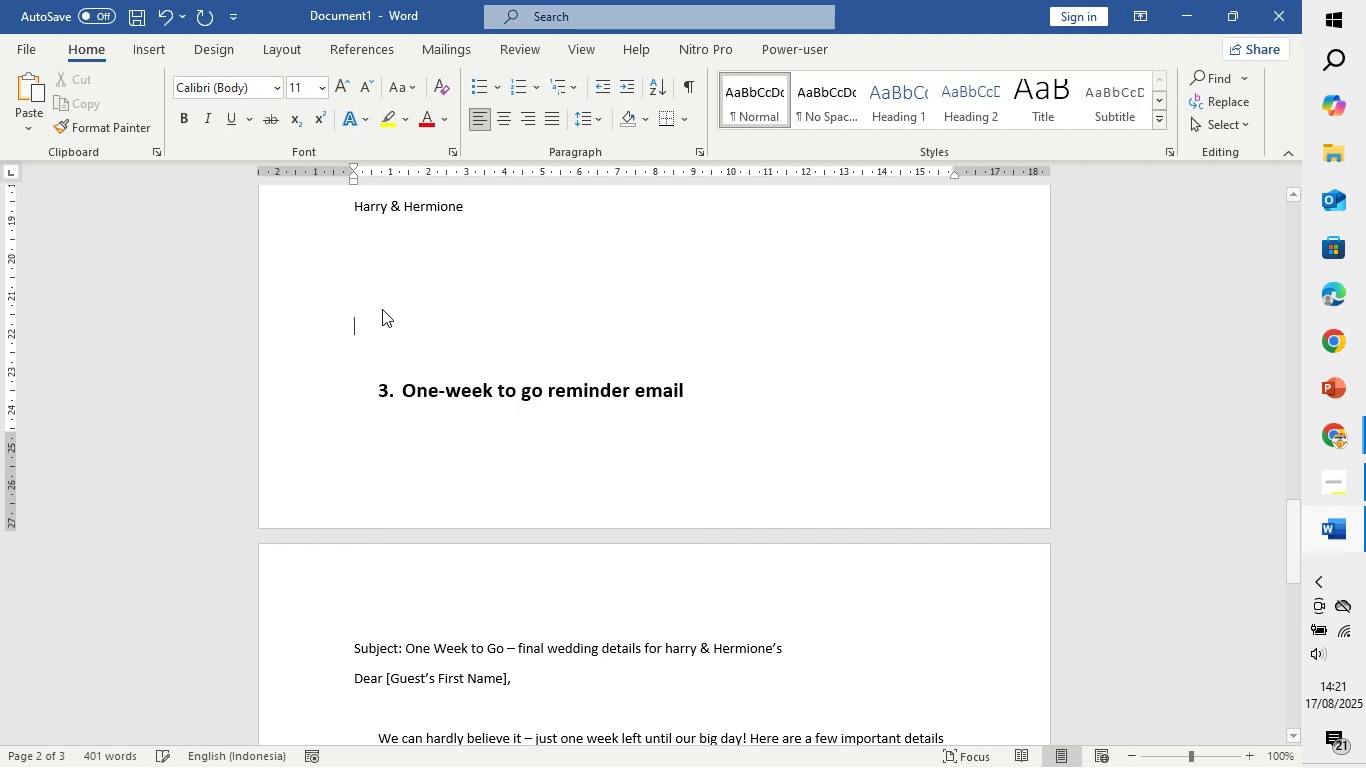 
key(Enter)
 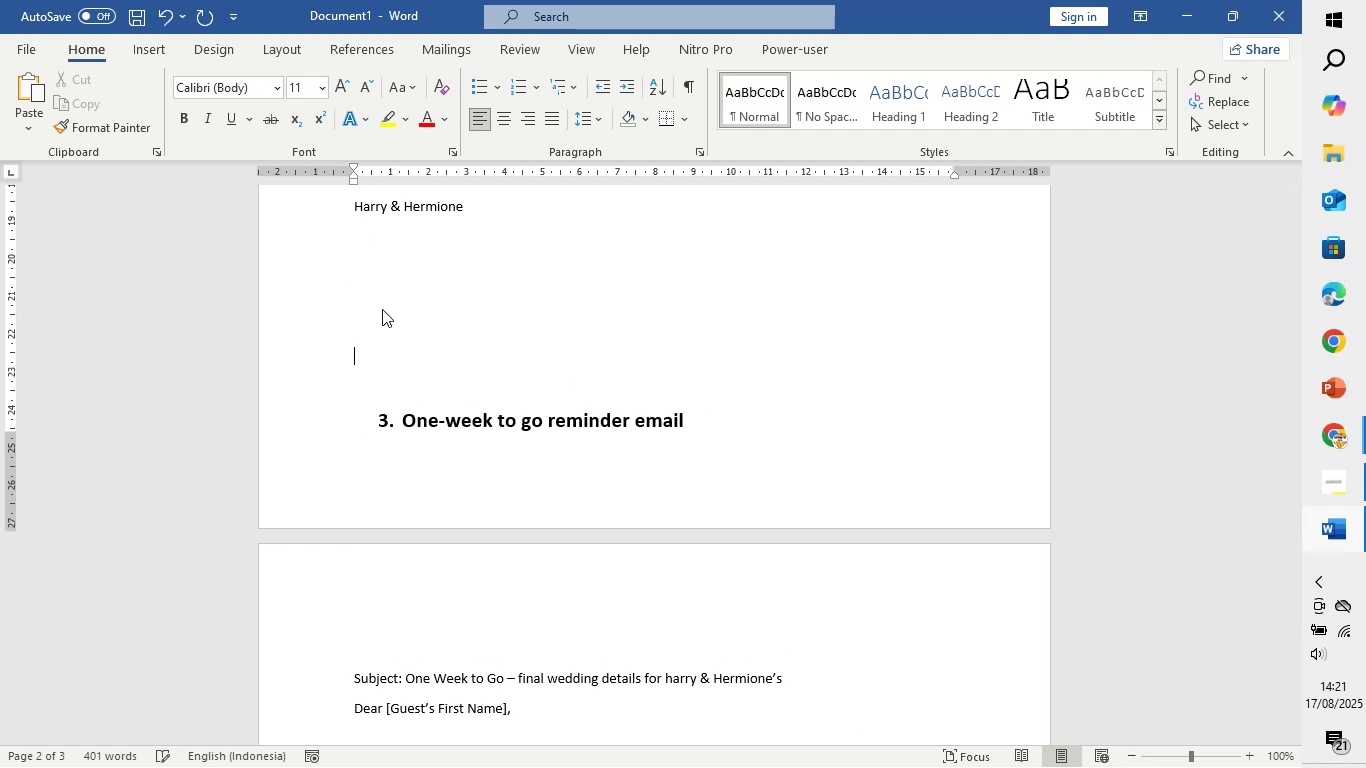 
key(Enter)
 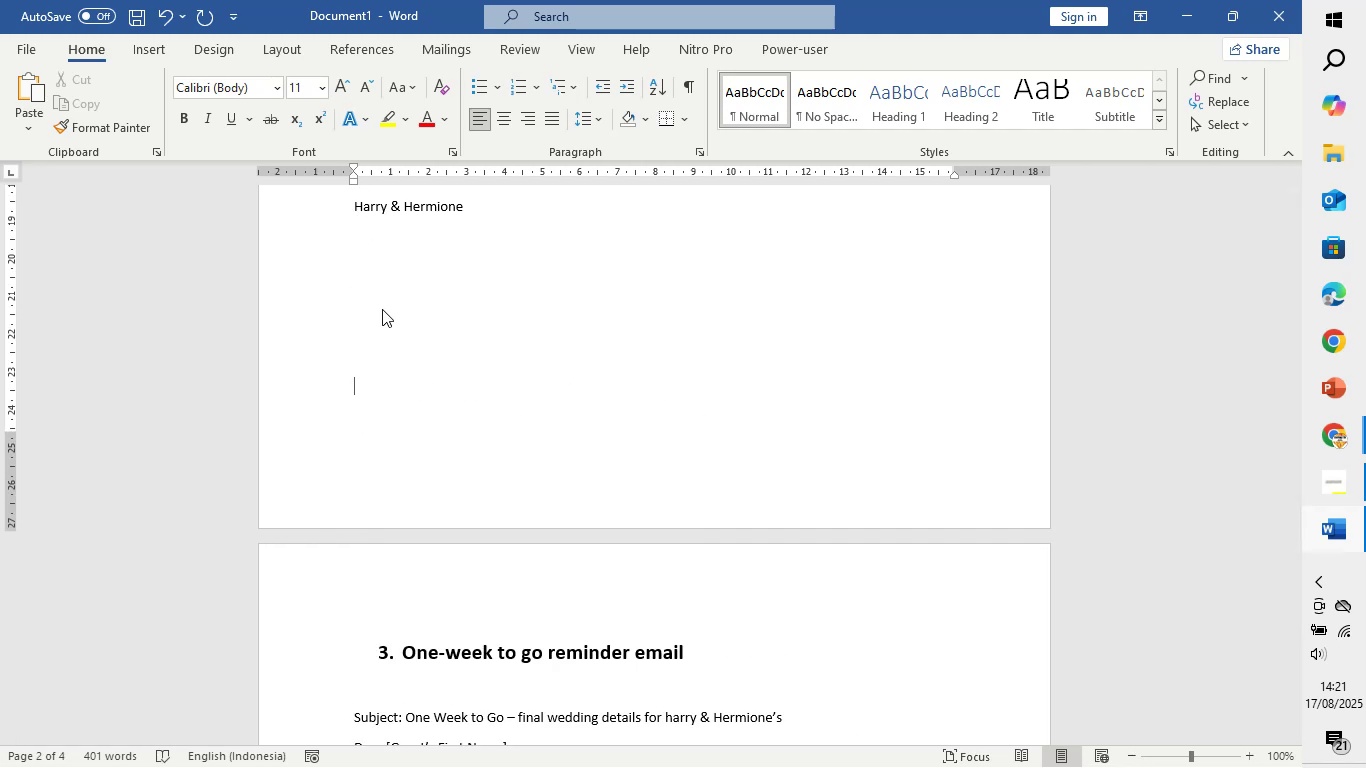 
scroll: coordinate [411, 277], scroll_direction: down, amount: 12.0
 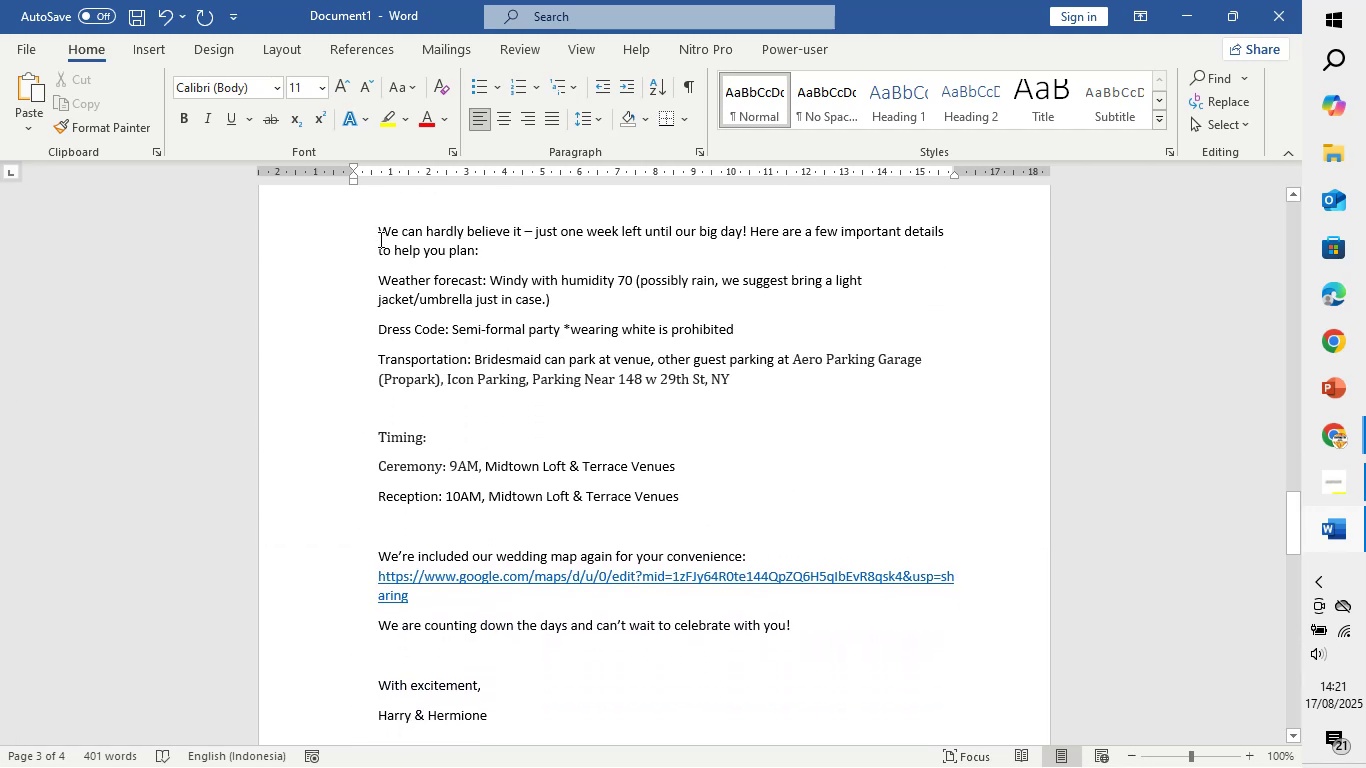 
left_click([379, 239])
 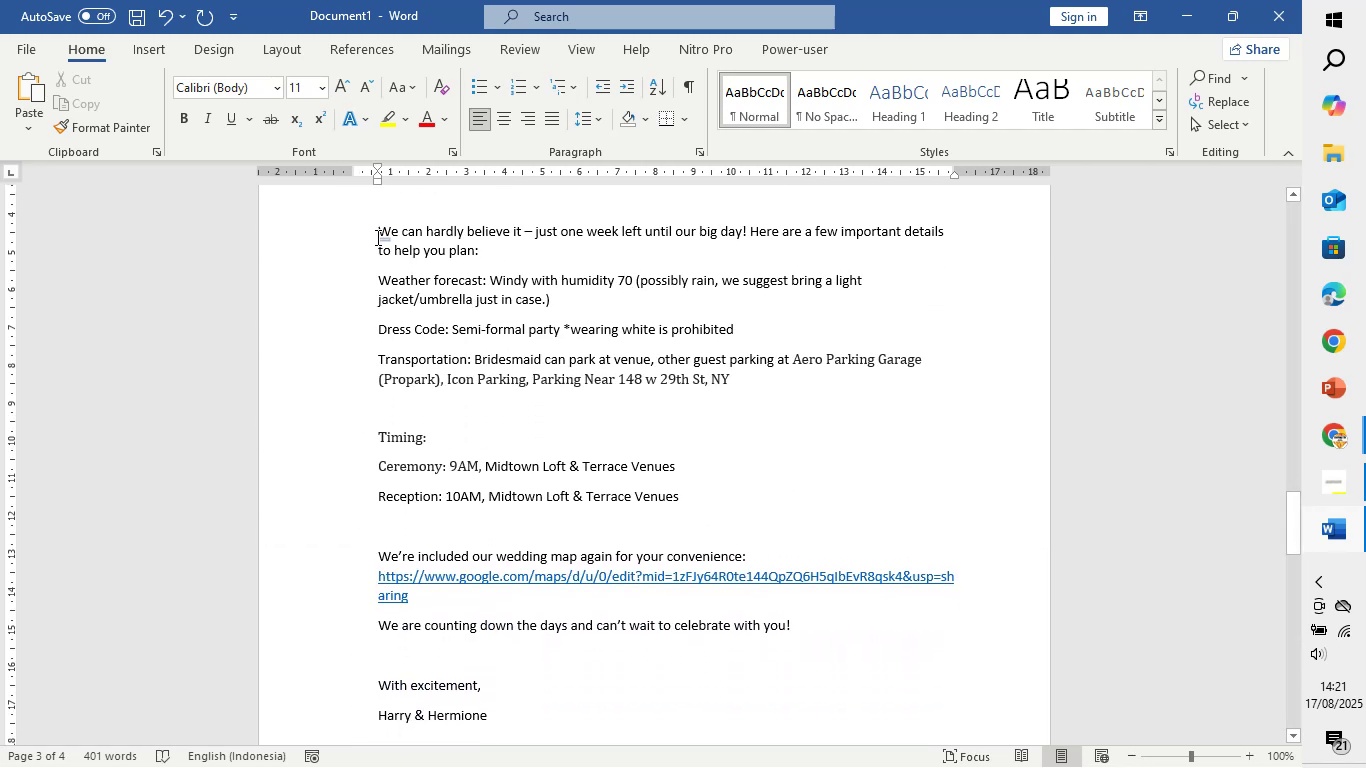 
left_click_drag(start_coordinate=[376, 237], to_coordinate=[467, 725])
 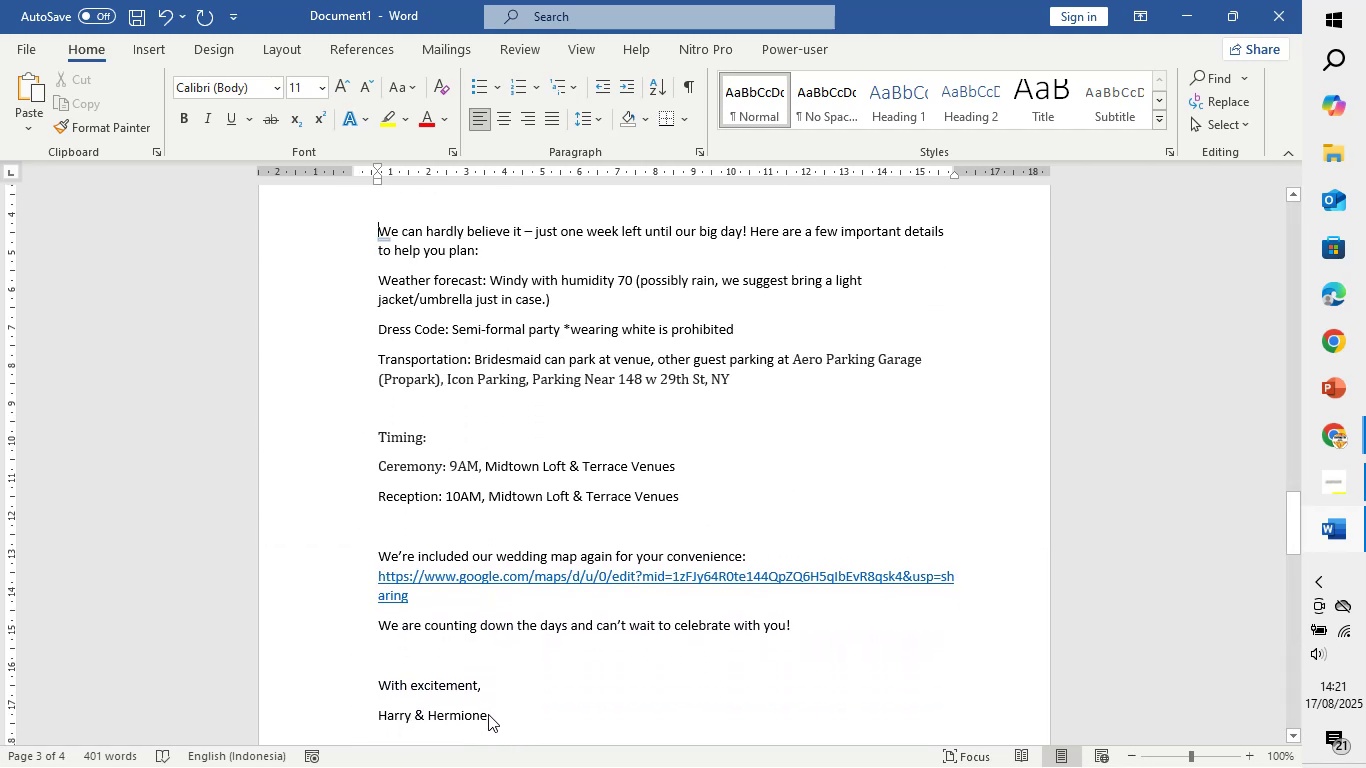 
left_click_drag(start_coordinate=[488, 714], to_coordinate=[354, 225])
 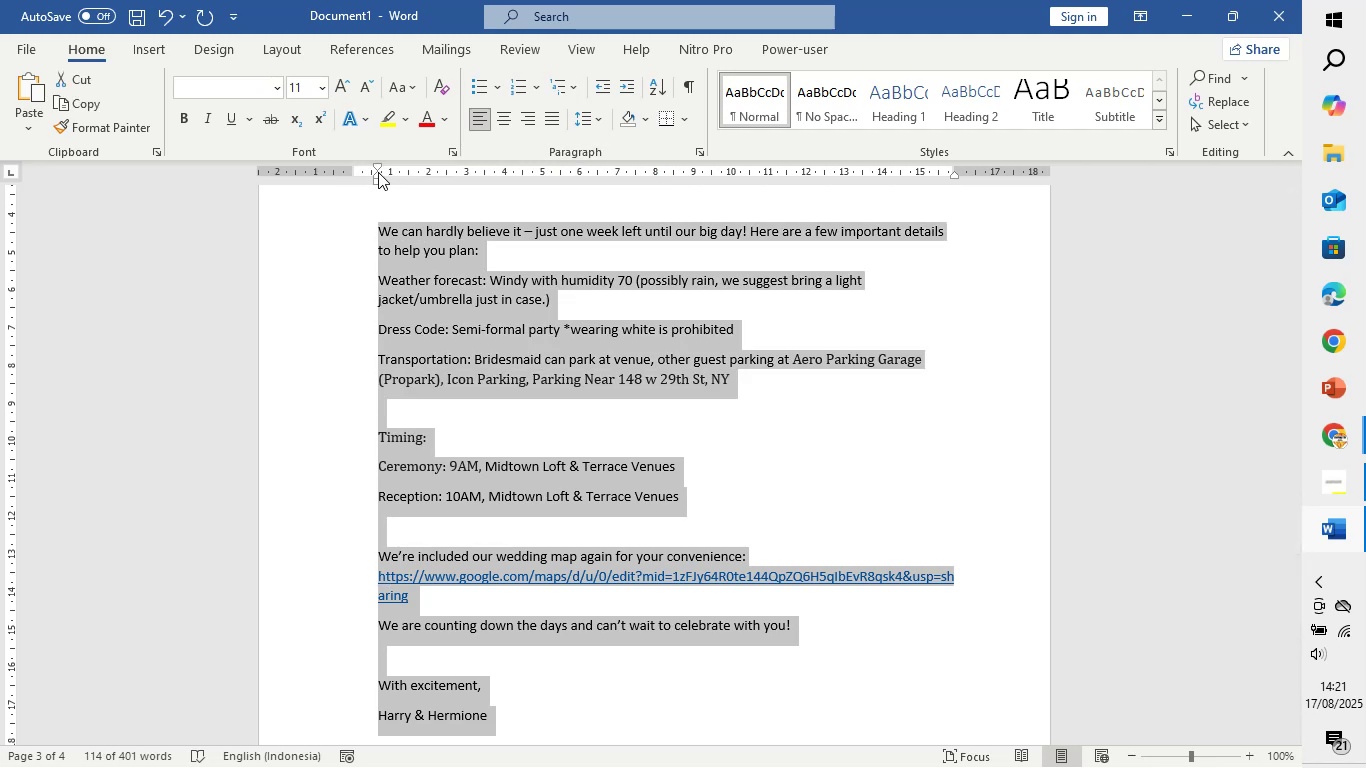 
left_click_drag(start_coordinate=[376, 167], to_coordinate=[350, 169])
 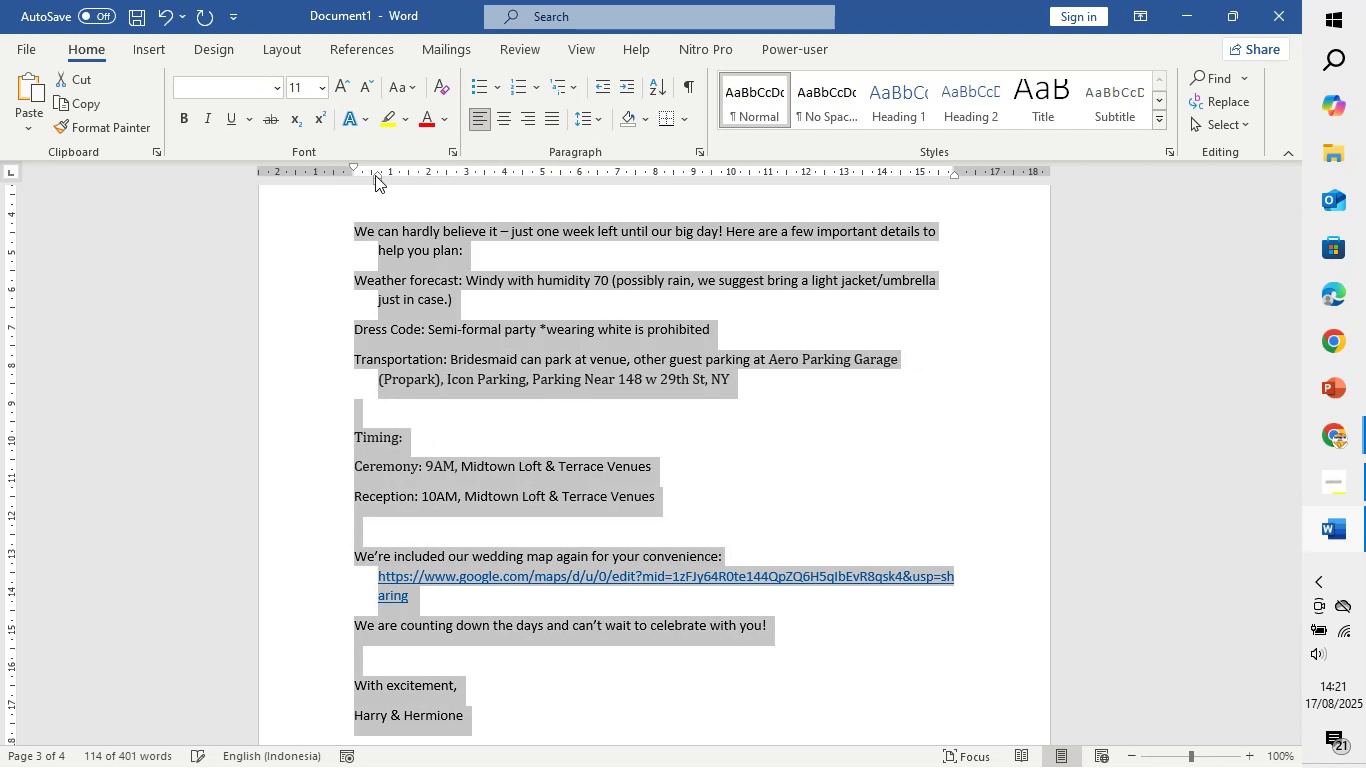 
left_click_drag(start_coordinate=[380, 177], to_coordinate=[357, 181])
 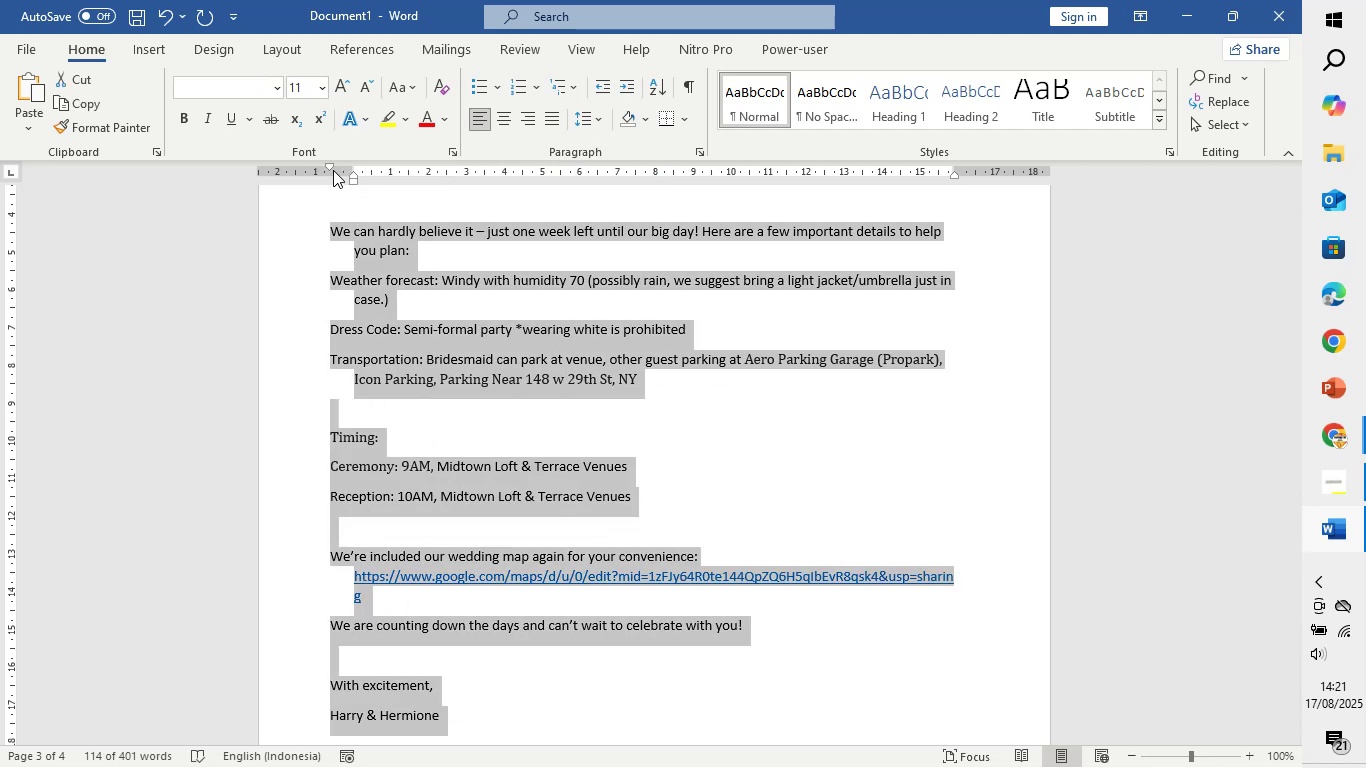 
left_click_drag(start_coordinate=[330, 165], to_coordinate=[350, 163])
 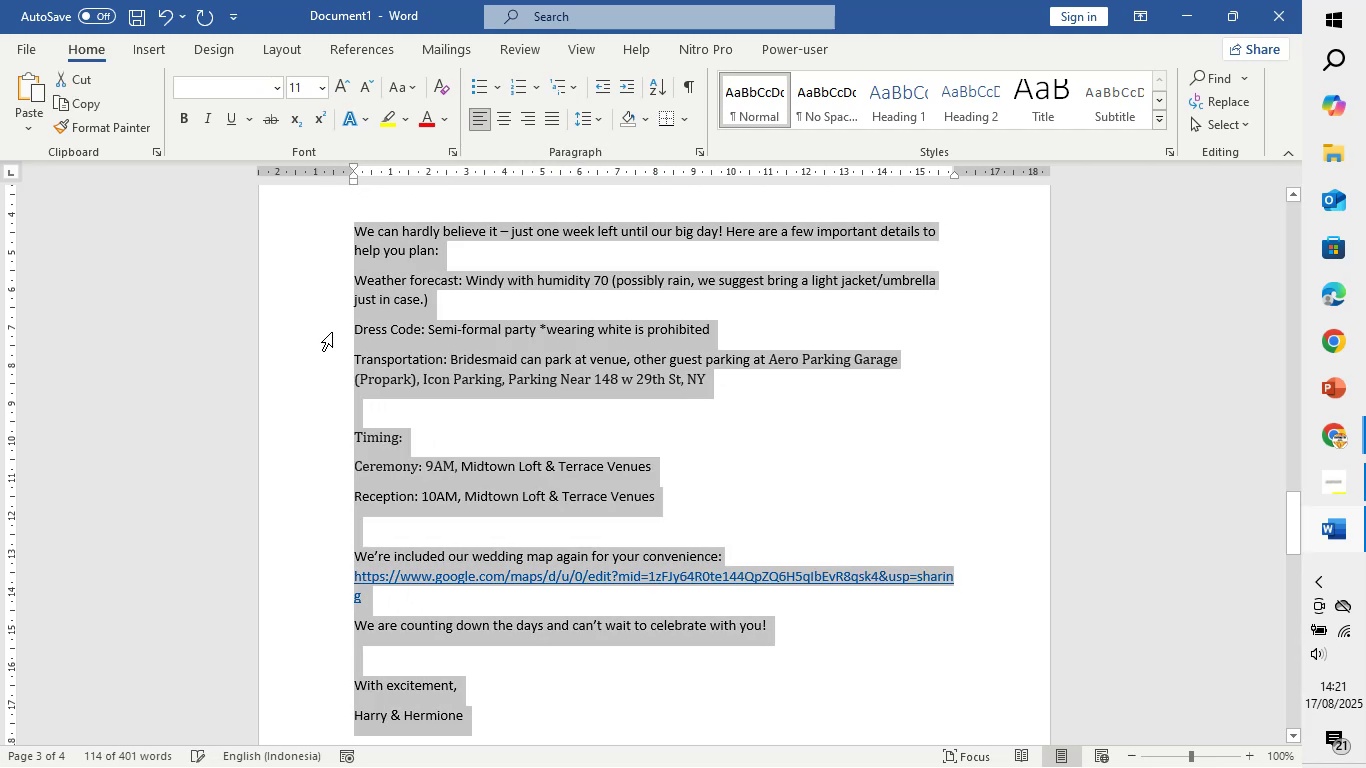 
left_click([332, 332])
 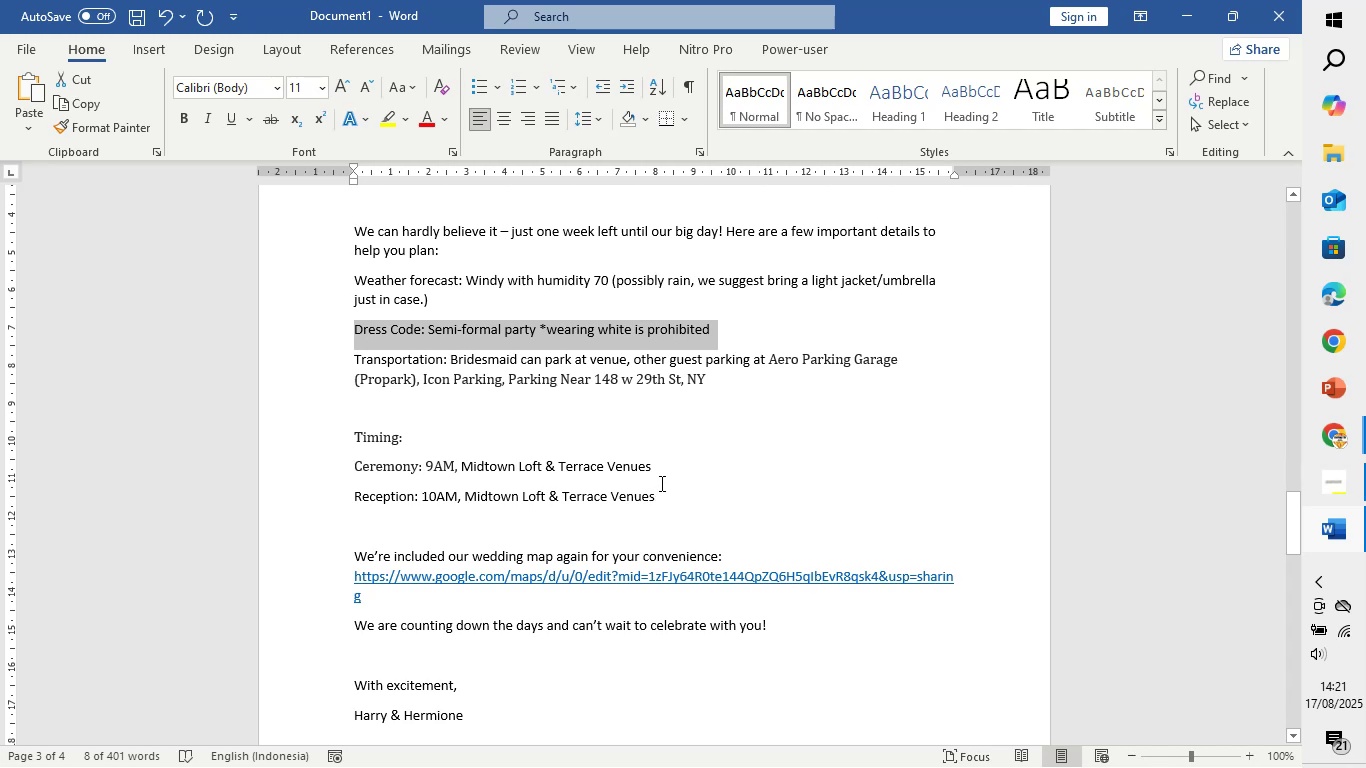 
scroll: coordinate [660, 483], scroll_direction: up, amount: 5.0
 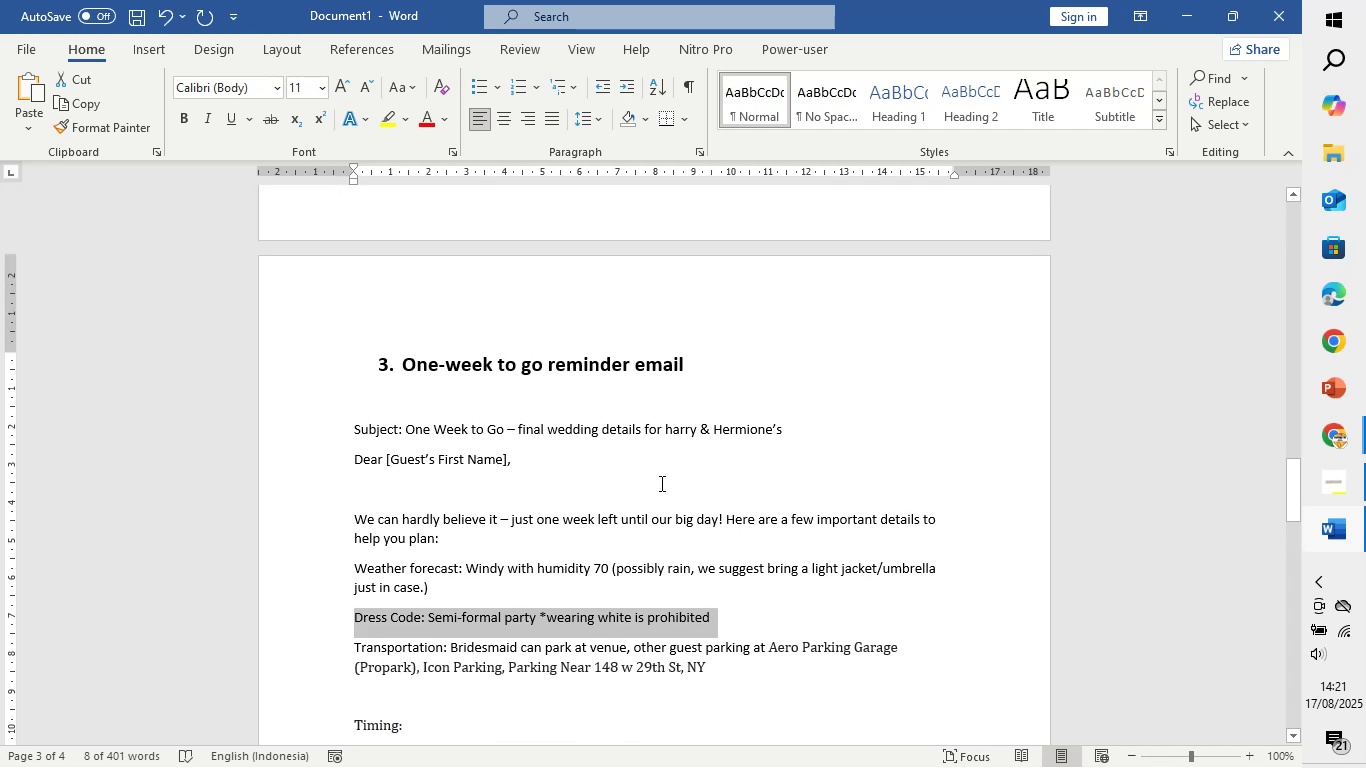 
scroll: coordinate [660, 483], scroll_direction: down, amount: 10.0
 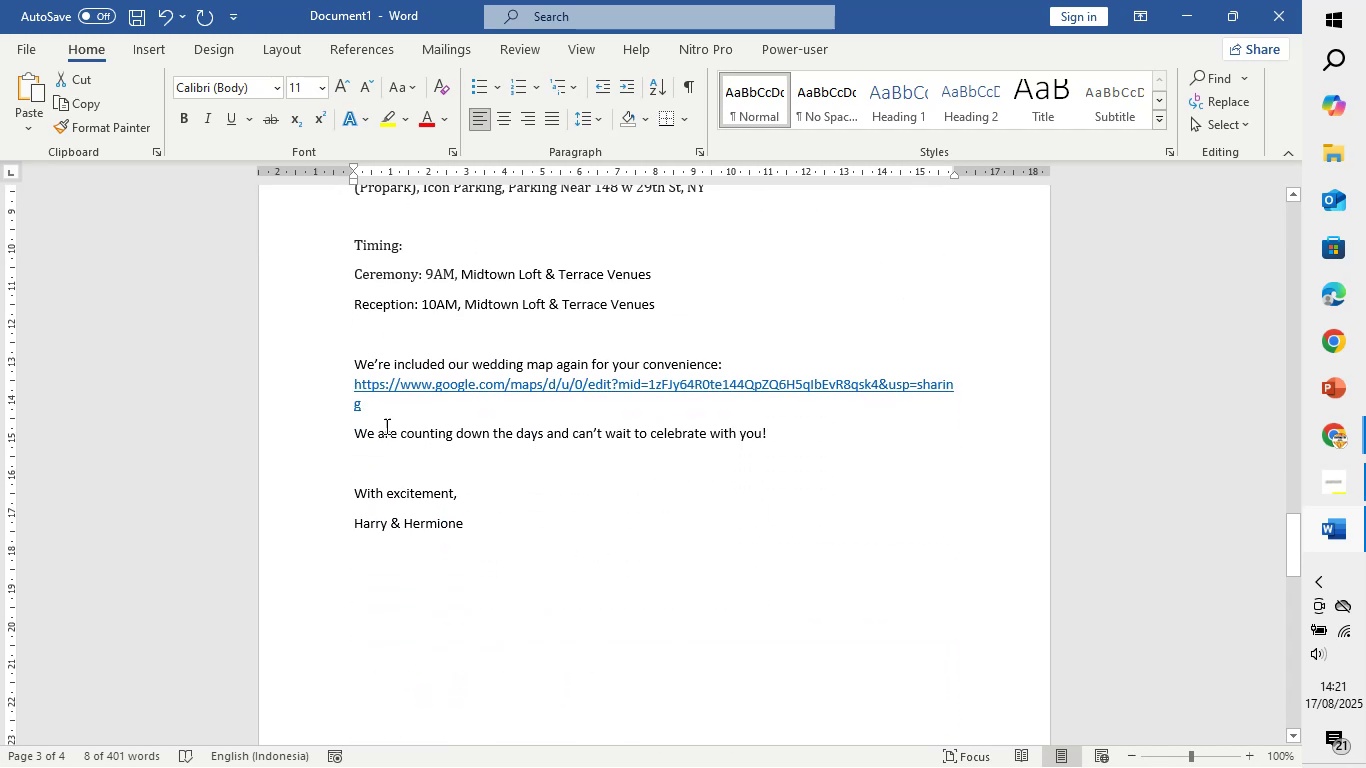 
left_click([391, 421])
 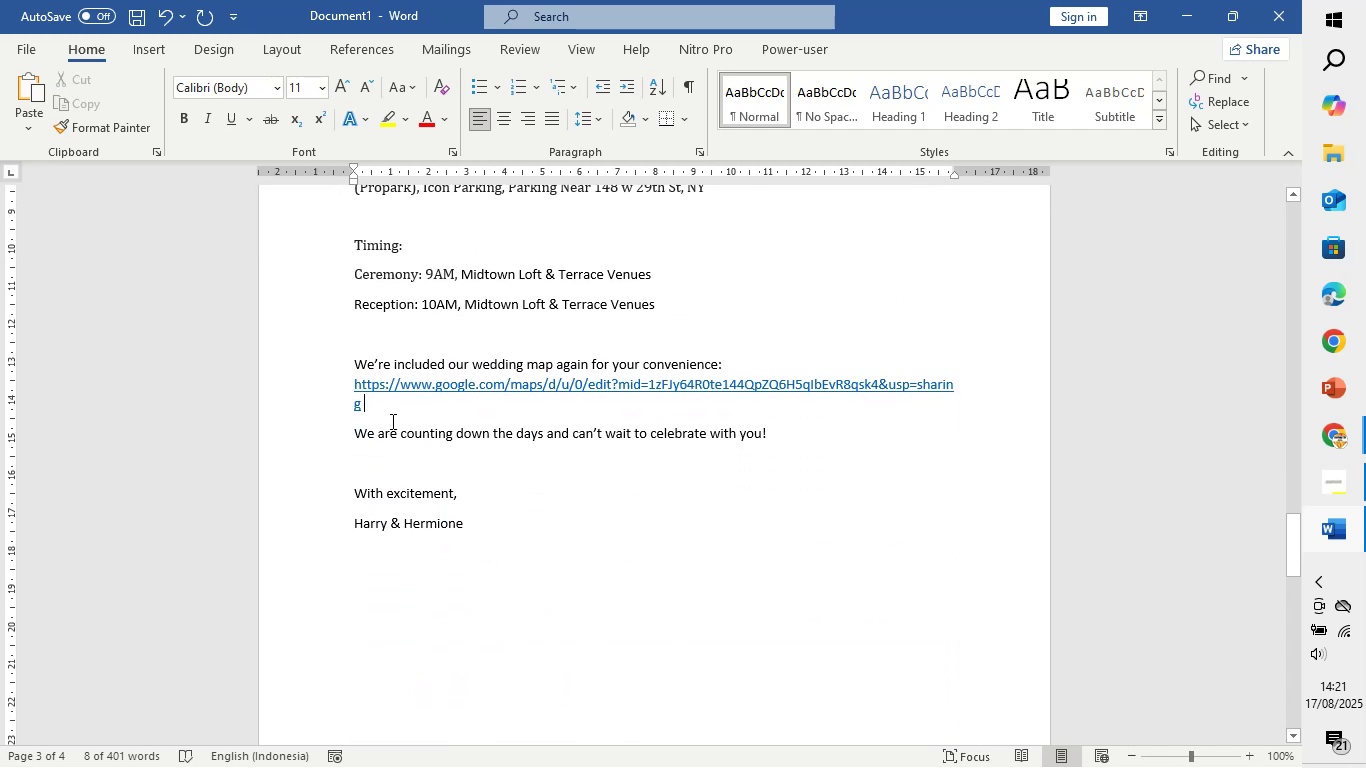 
left_click_drag(start_coordinate=[391, 421], to_coordinate=[325, 427])
 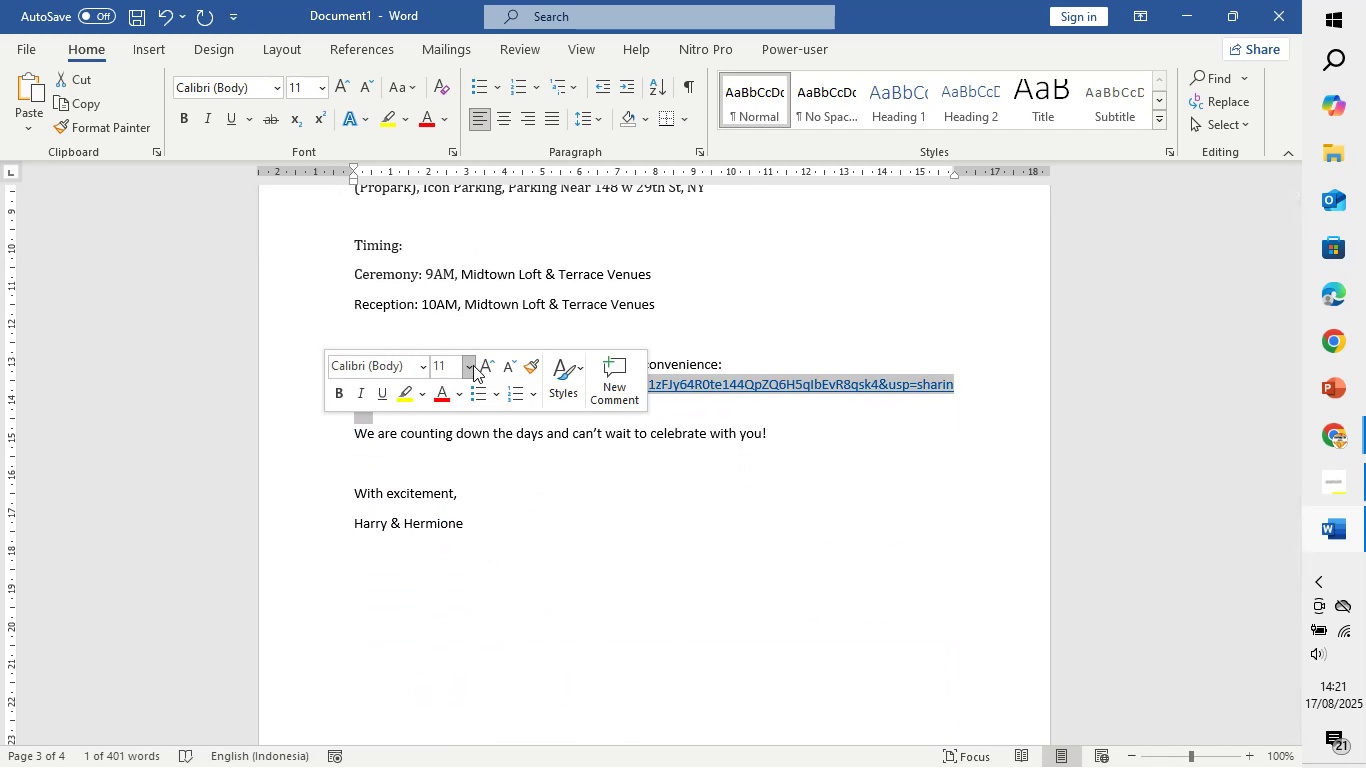 
left_click([473, 365])
 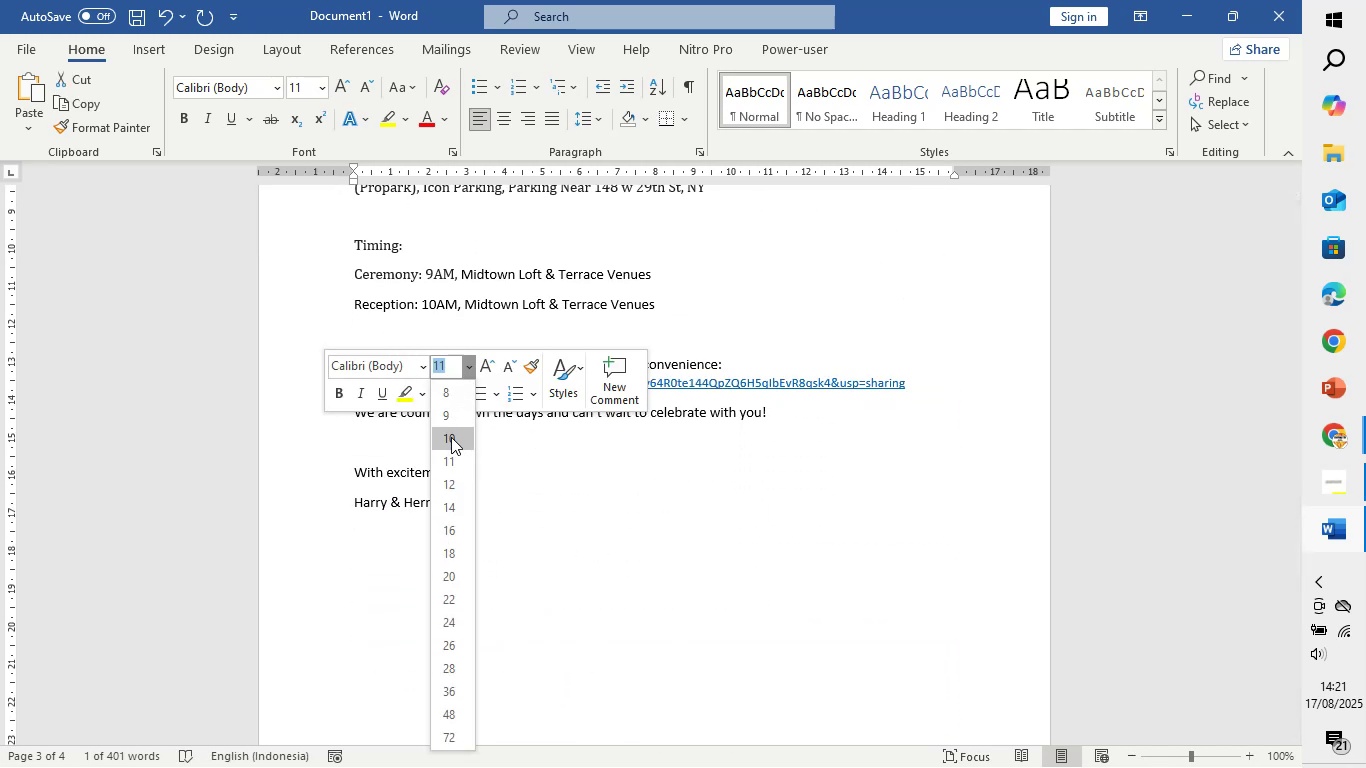 
left_click([451, 437])
 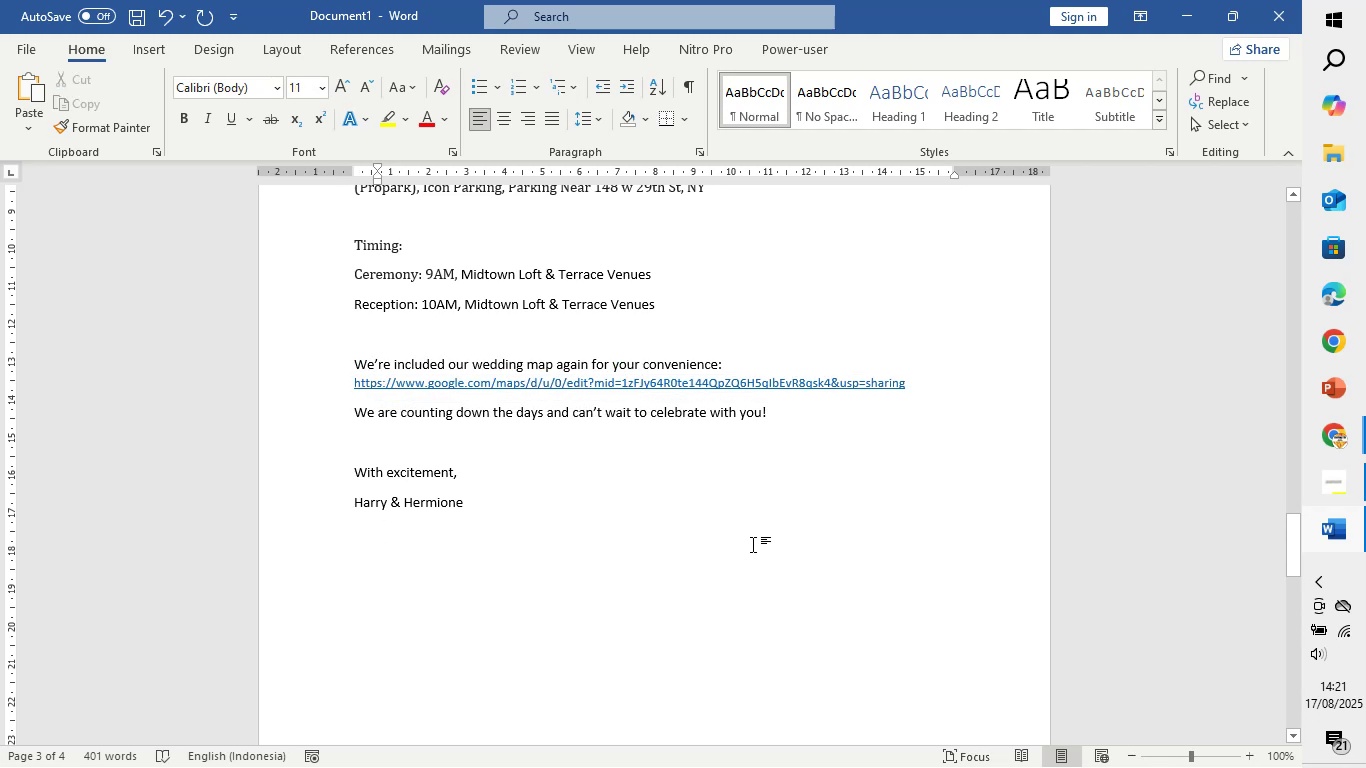 
scroll: coordinate [753, 544], scroll_direction: up, amount: 9.0
 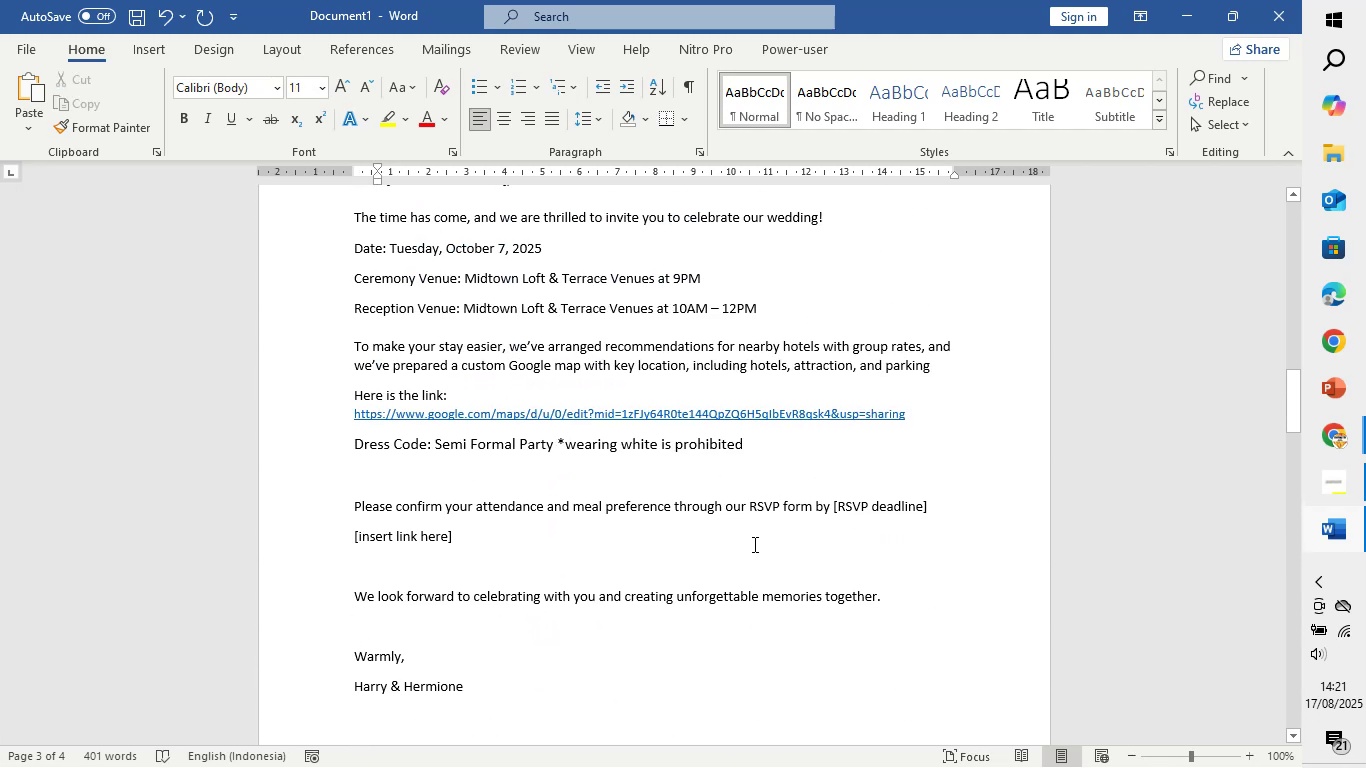 
scroll: coordinate [753, 536], scroll_direction: down, amount: 11.0
 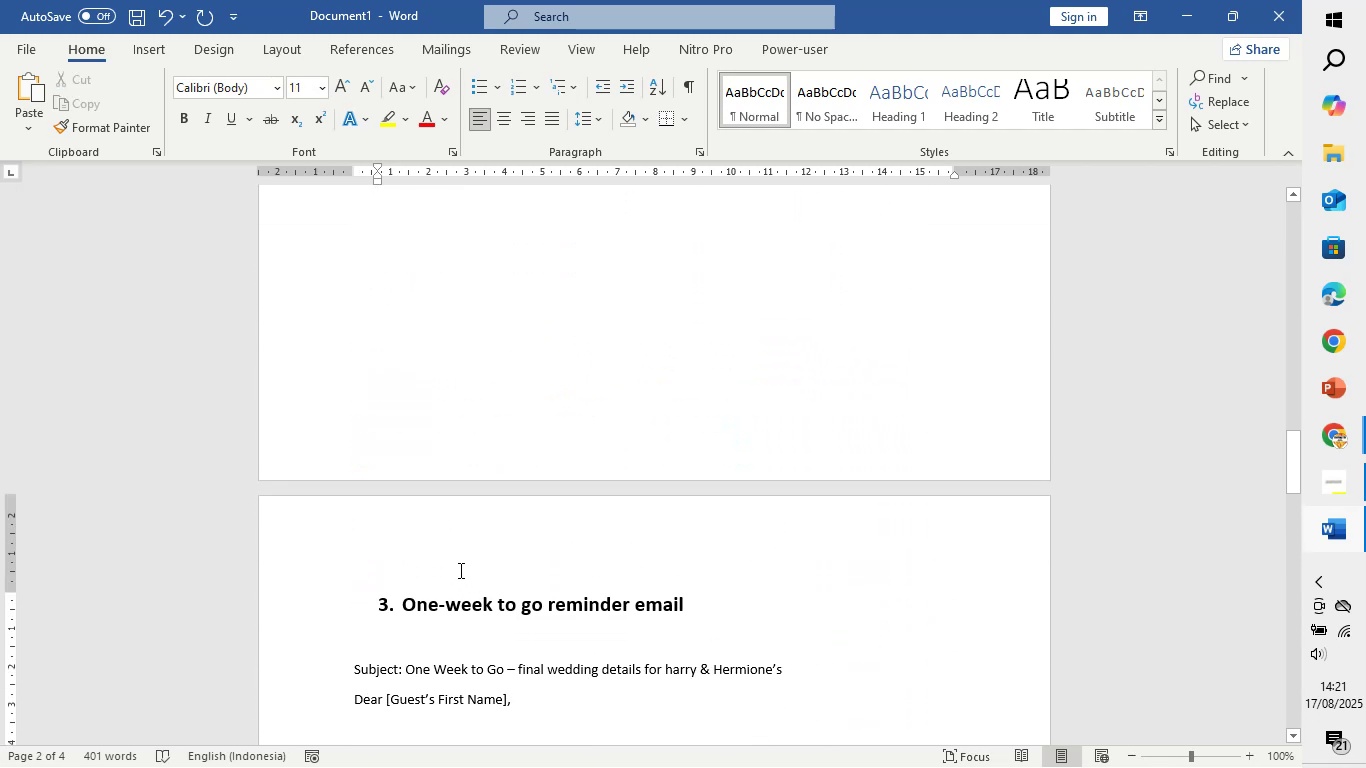 
left_click([457, 565])
 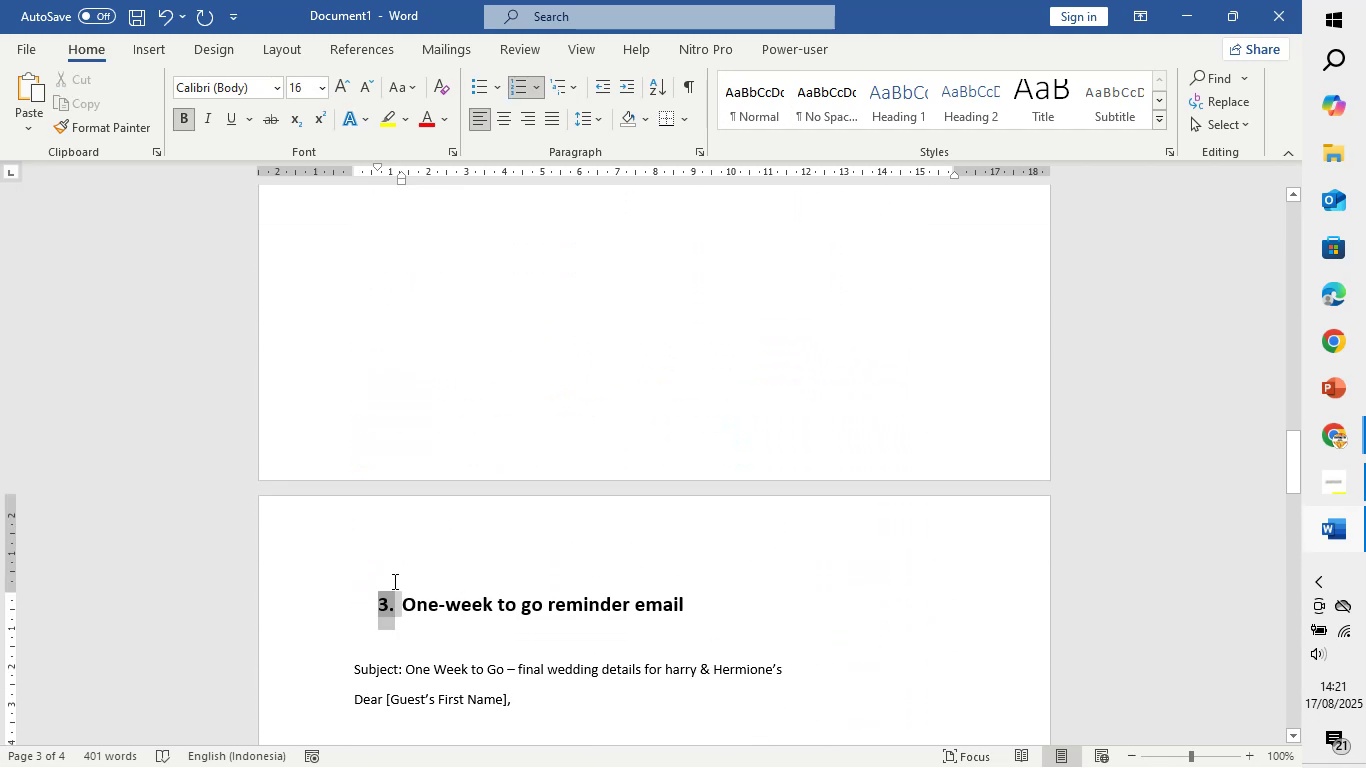 
double_click([514, 409])
 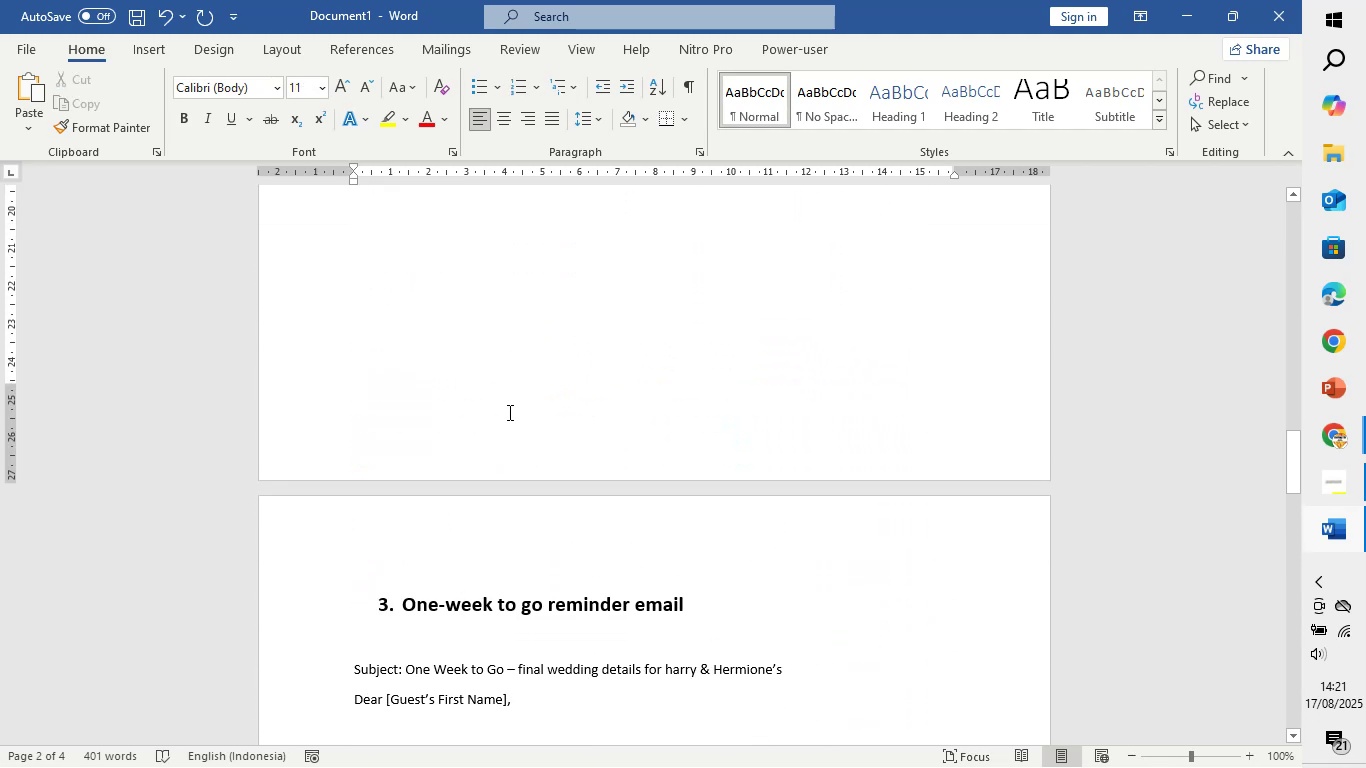 
key(Enter)
 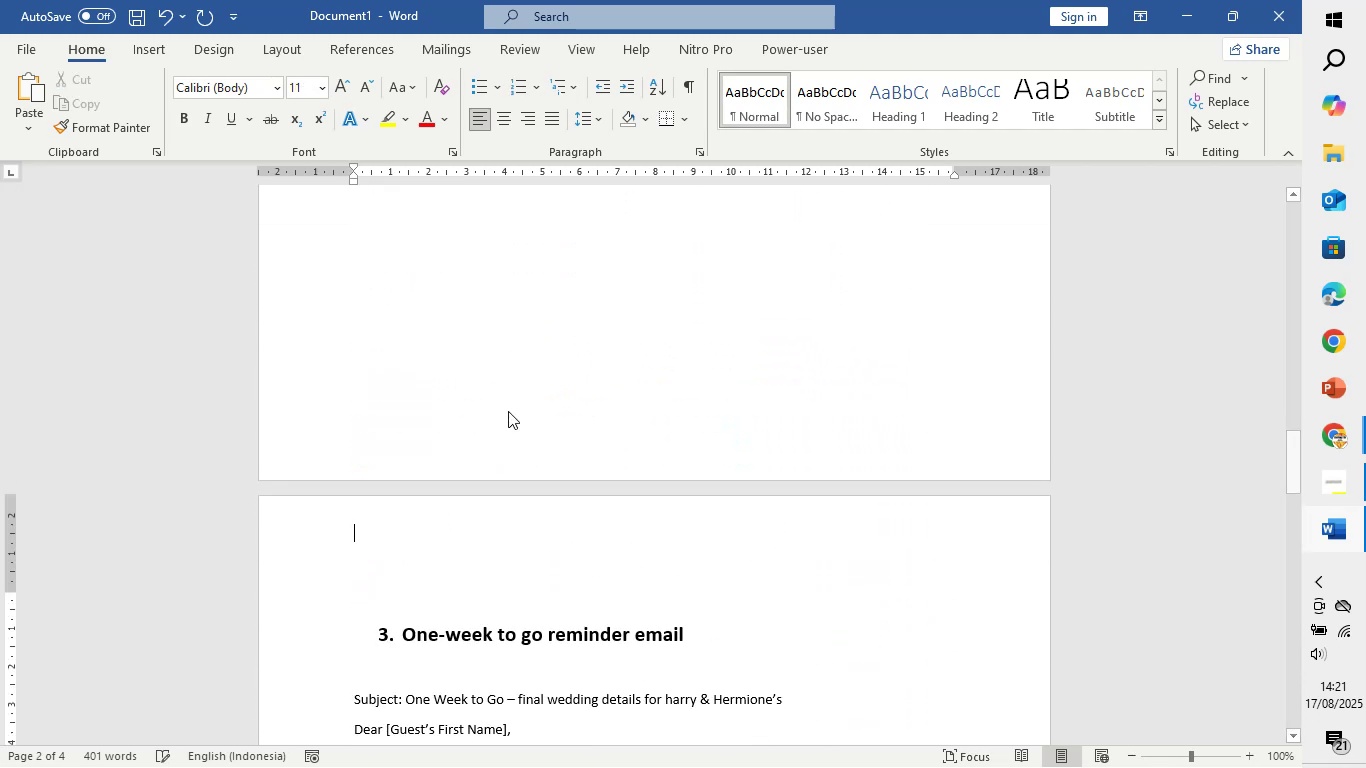 
key(Enter)
 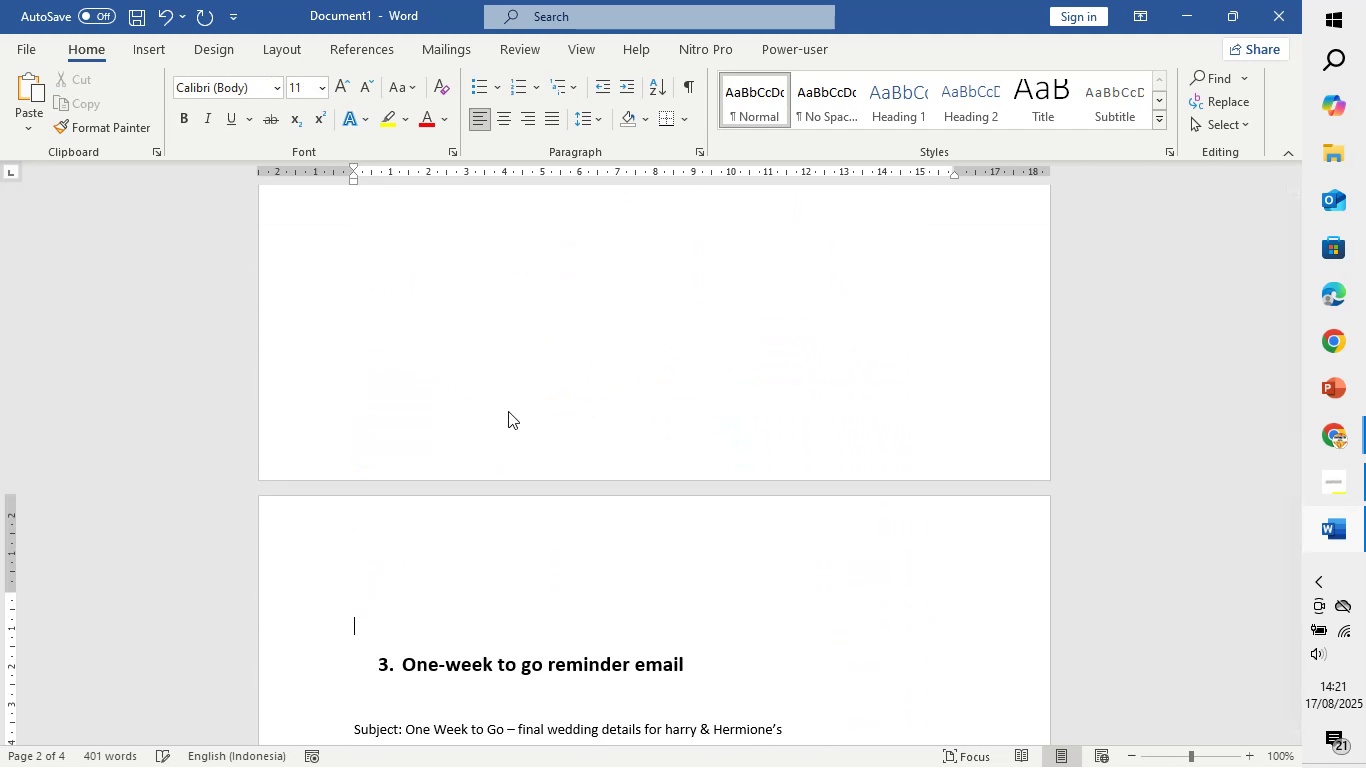 
key(Enter)
 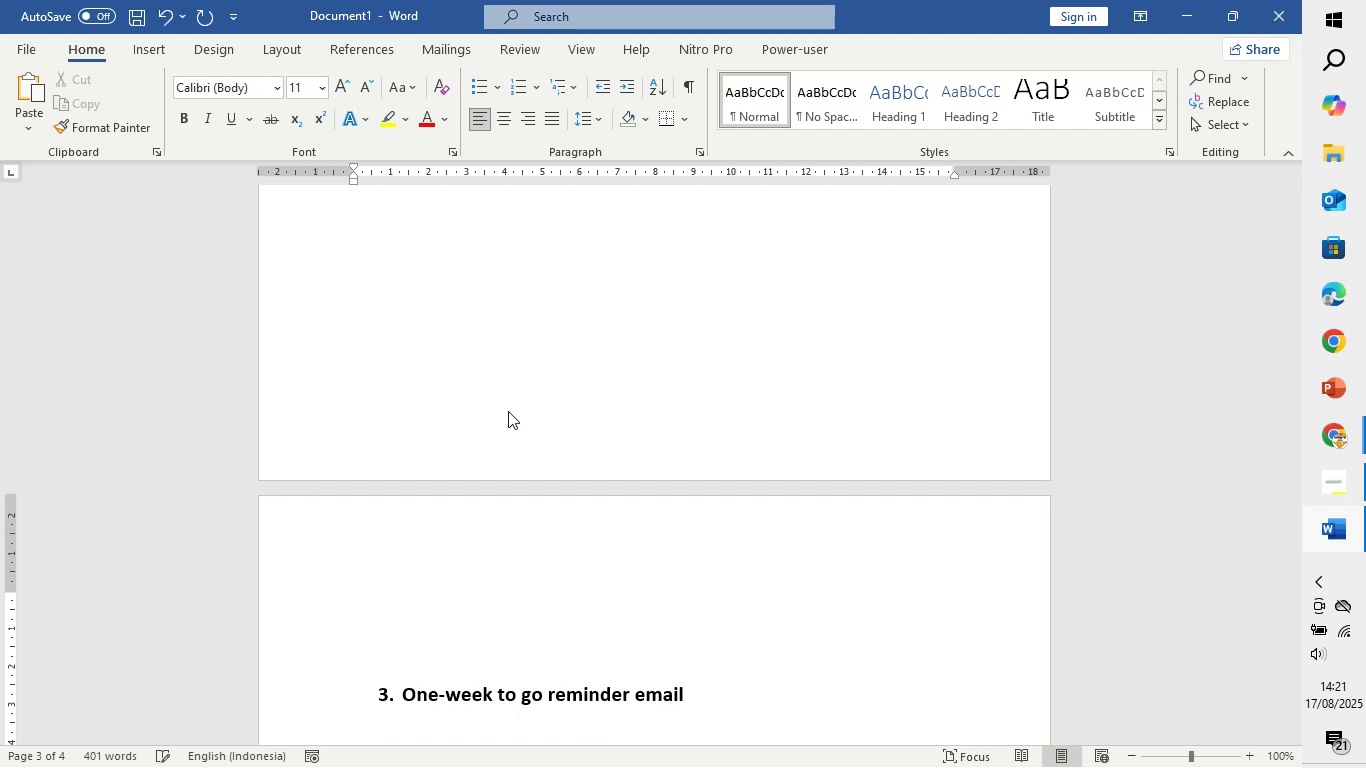 
scroll: coordinate [531, 425], scroll_direction: down, amount: 25.0
 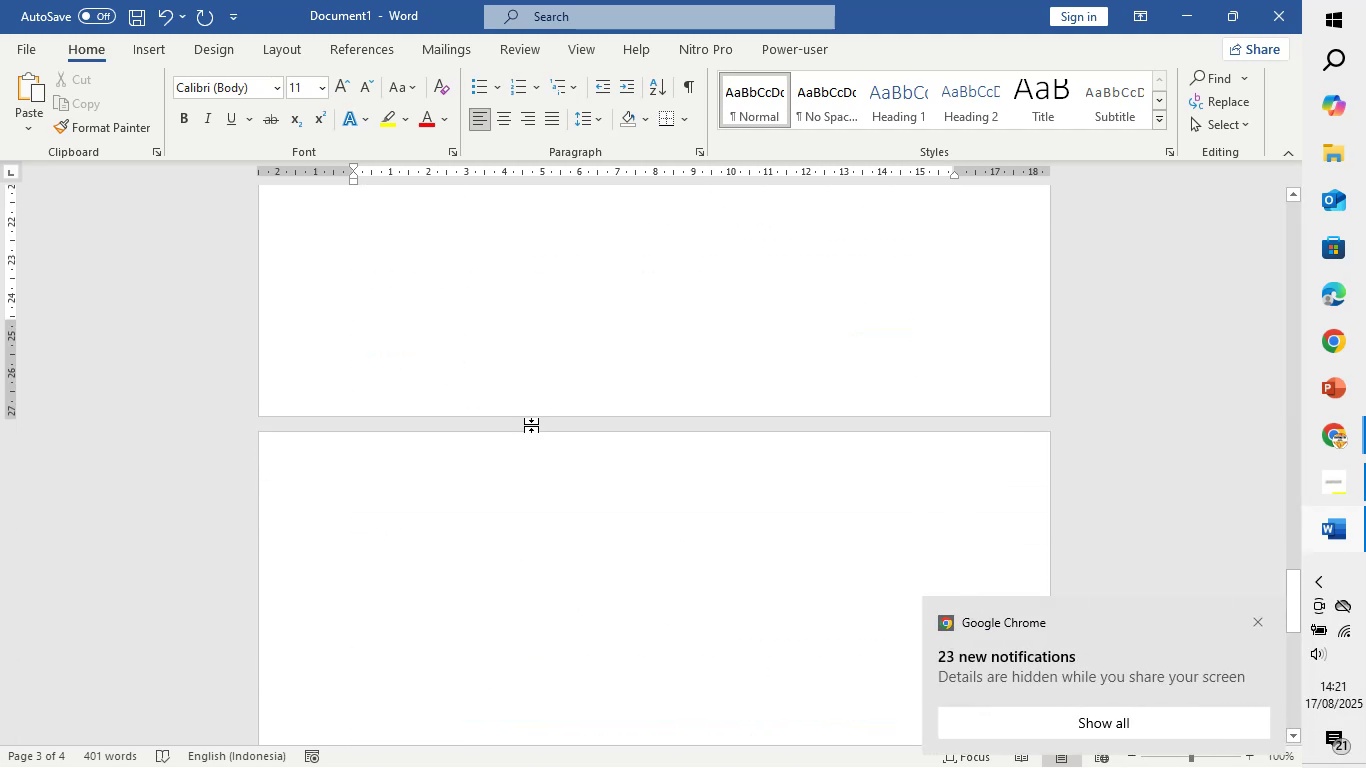 
left_click([535, 553])
 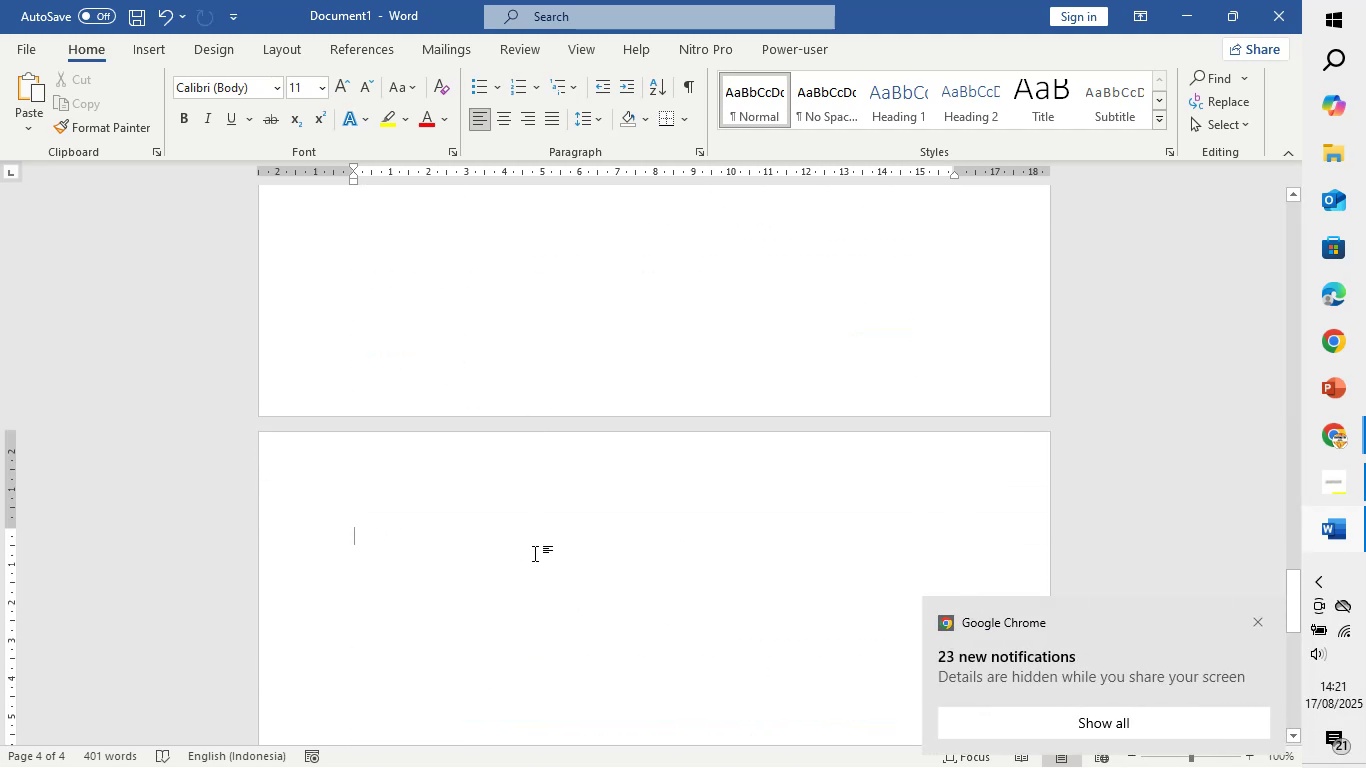 
key(Enter)
 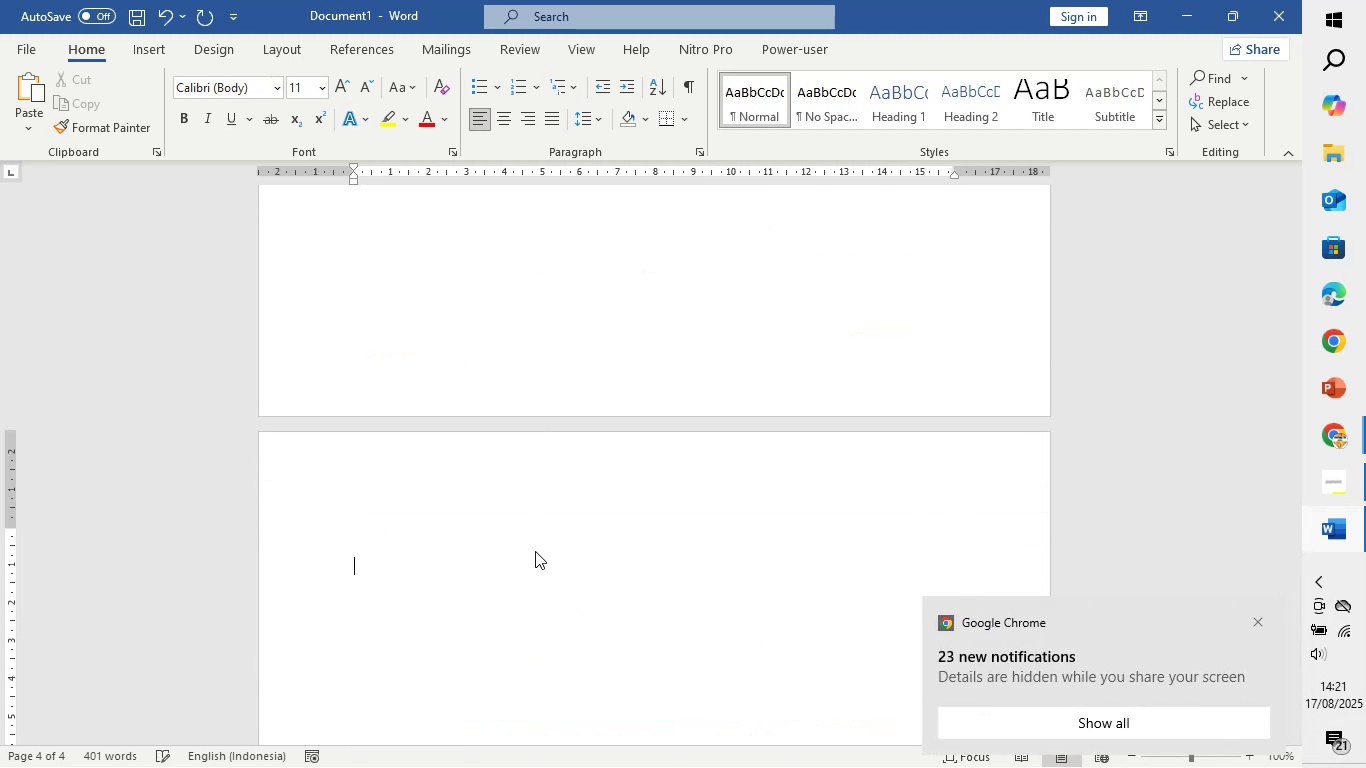 
key(Enter)
 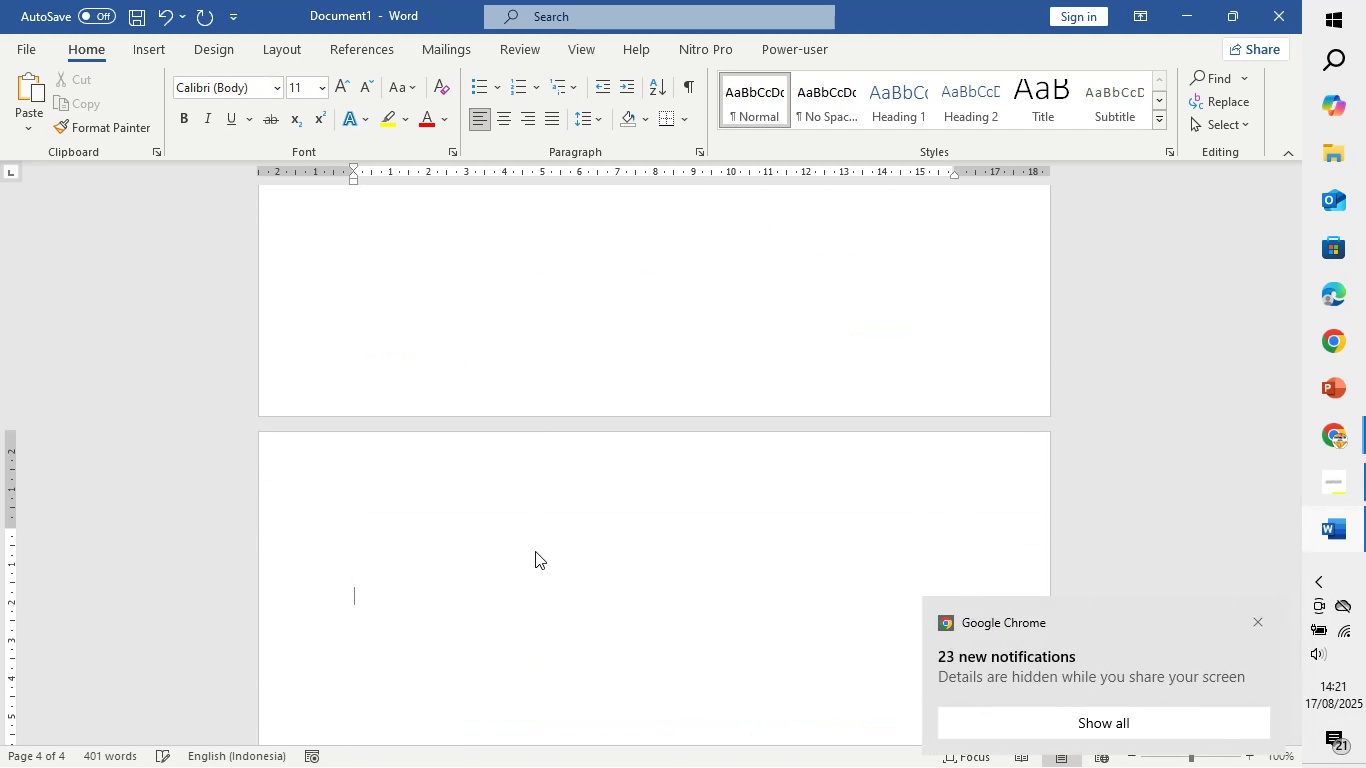 
key(4)
 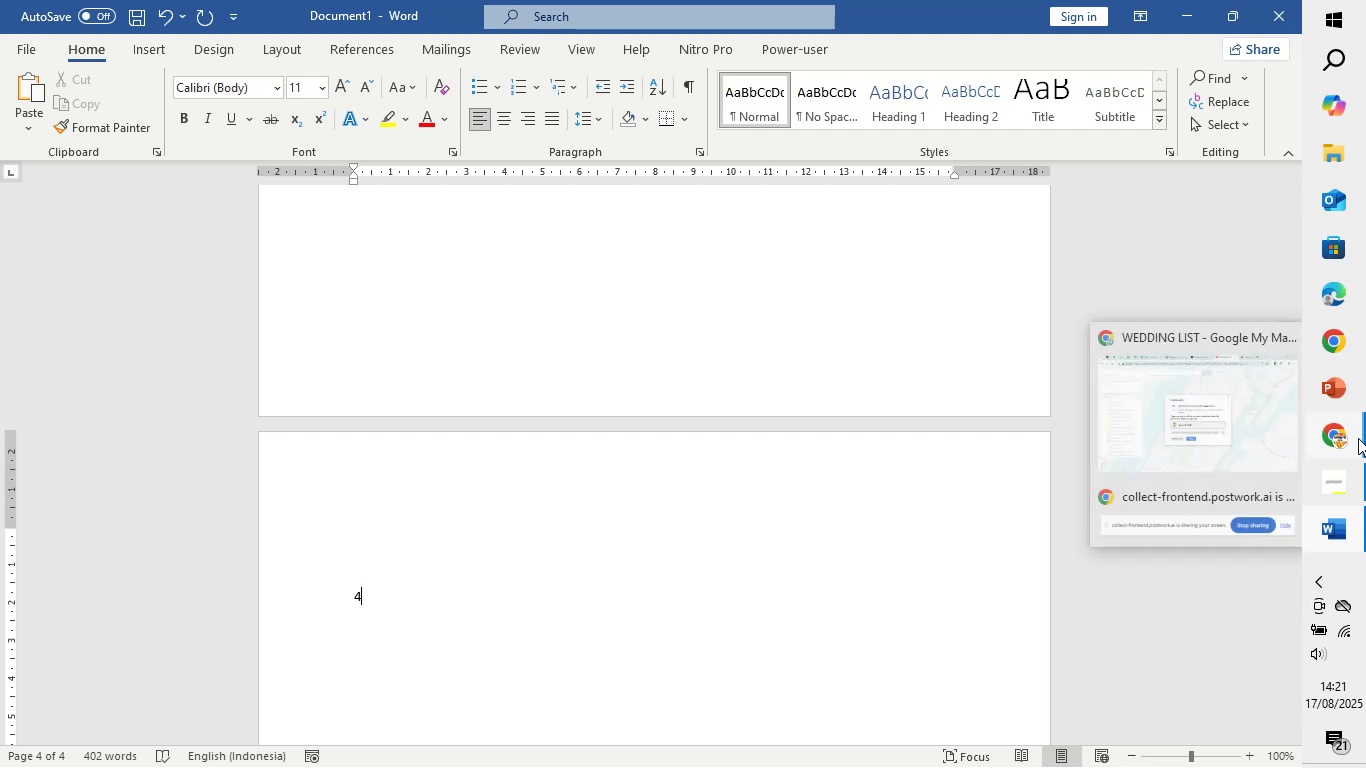 
left_click([1234, 472])
 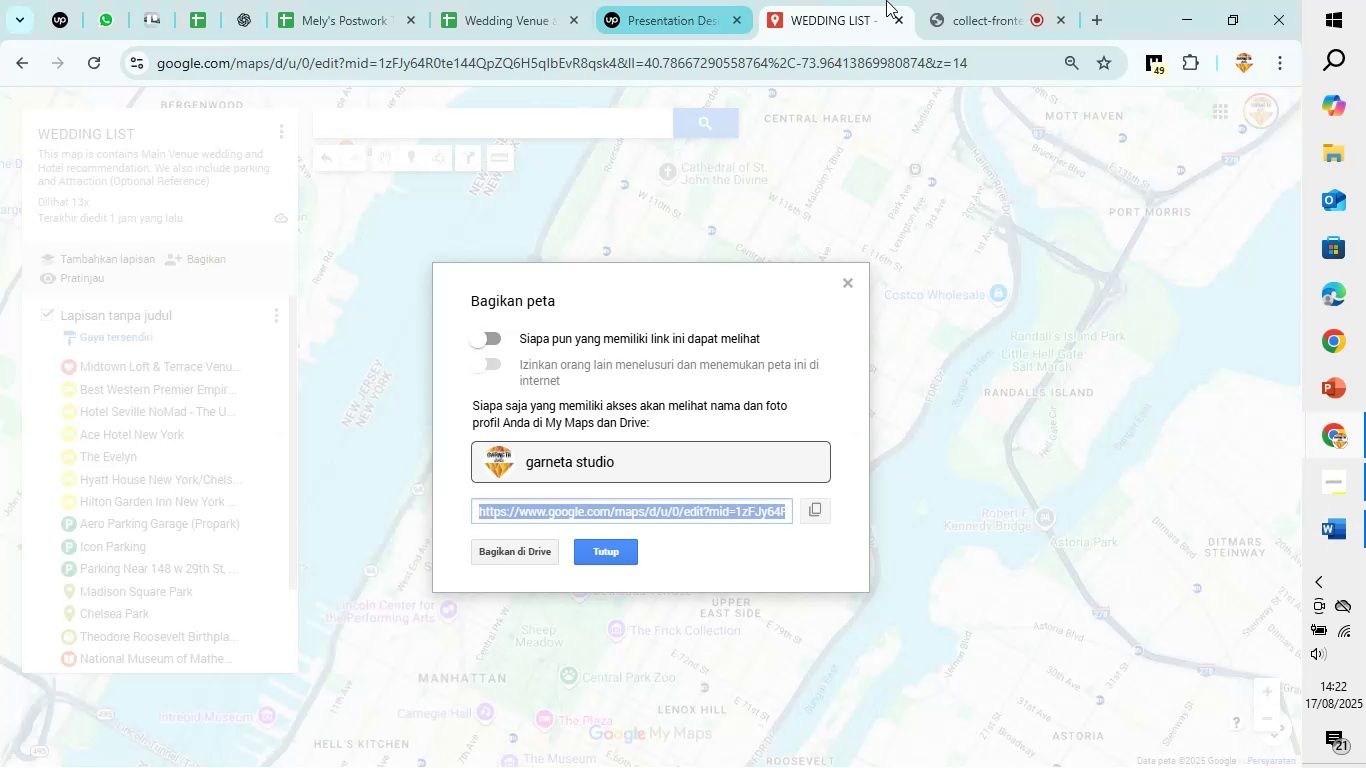 
left_click([952, 0])
 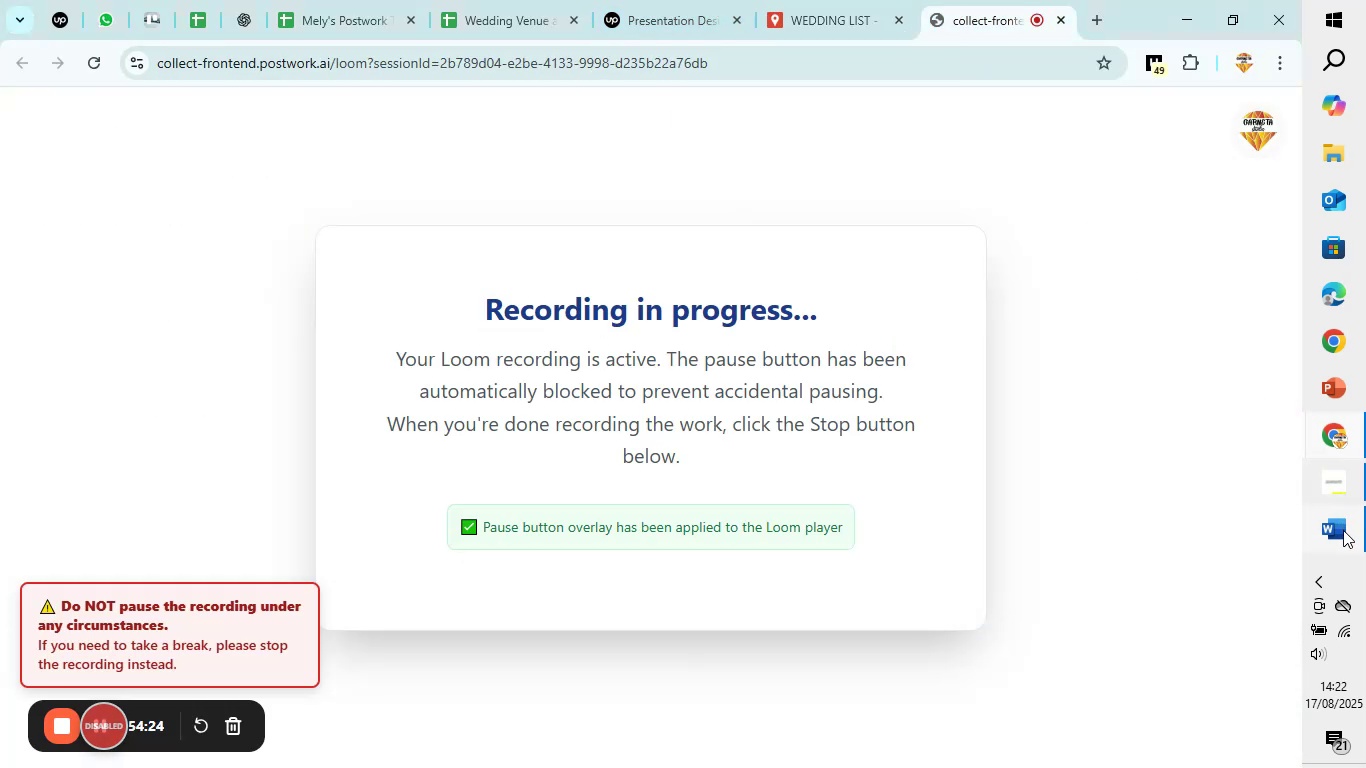 
left_click([1247, 552])
 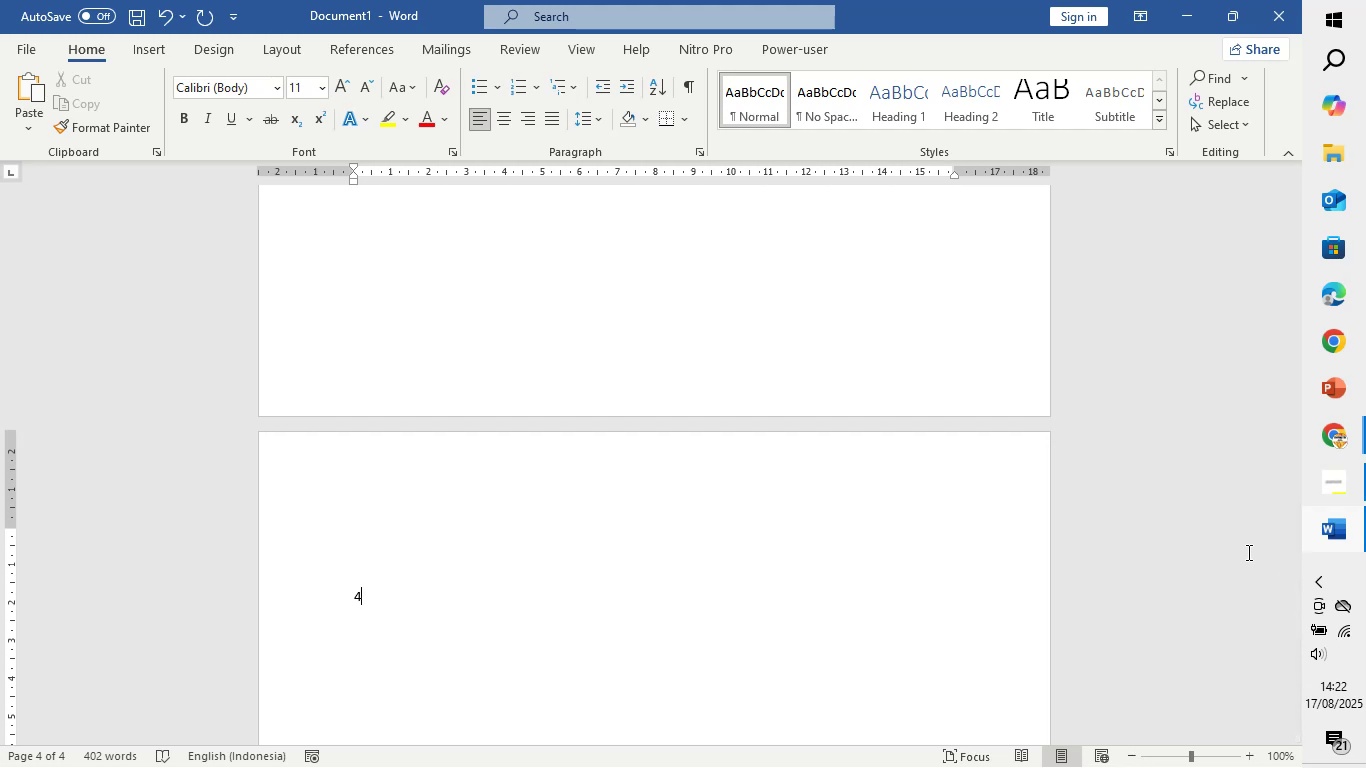 
wait(7.74)
 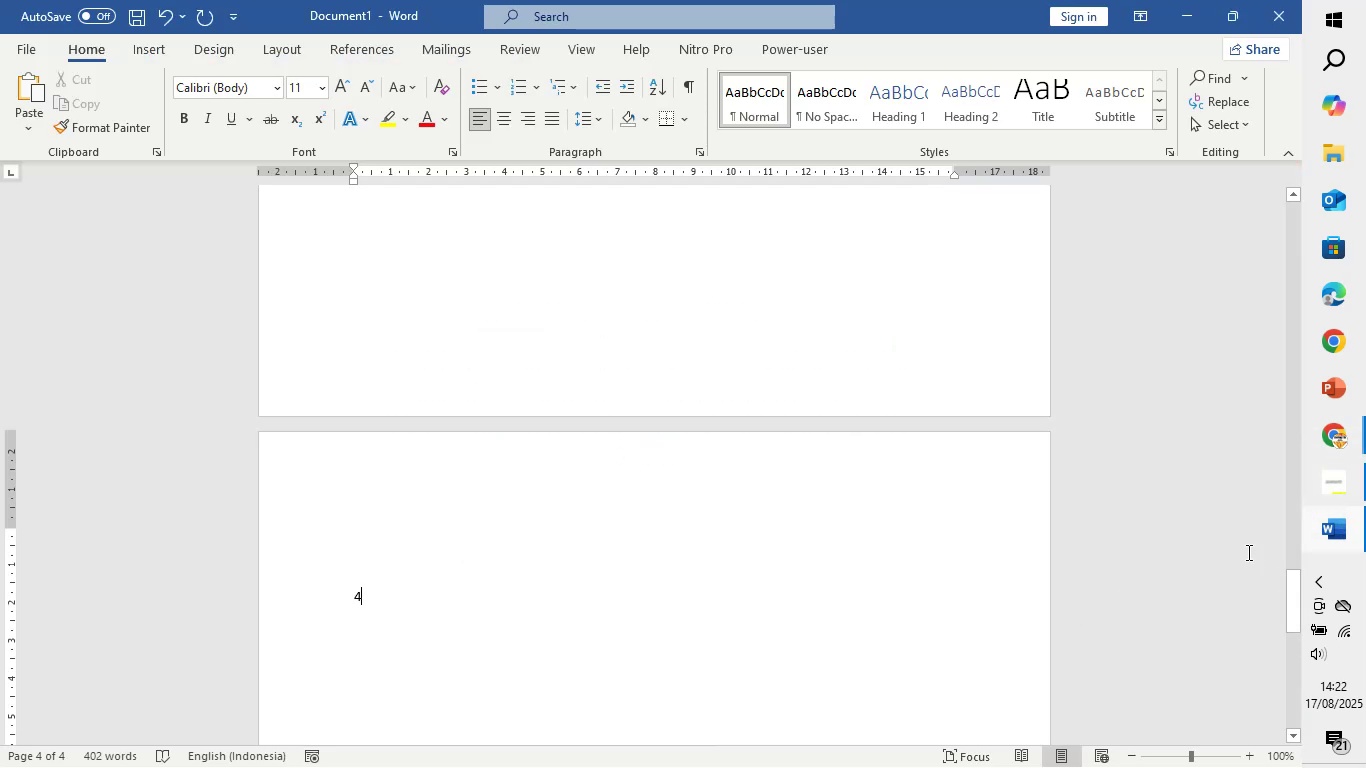 
key(Period)
 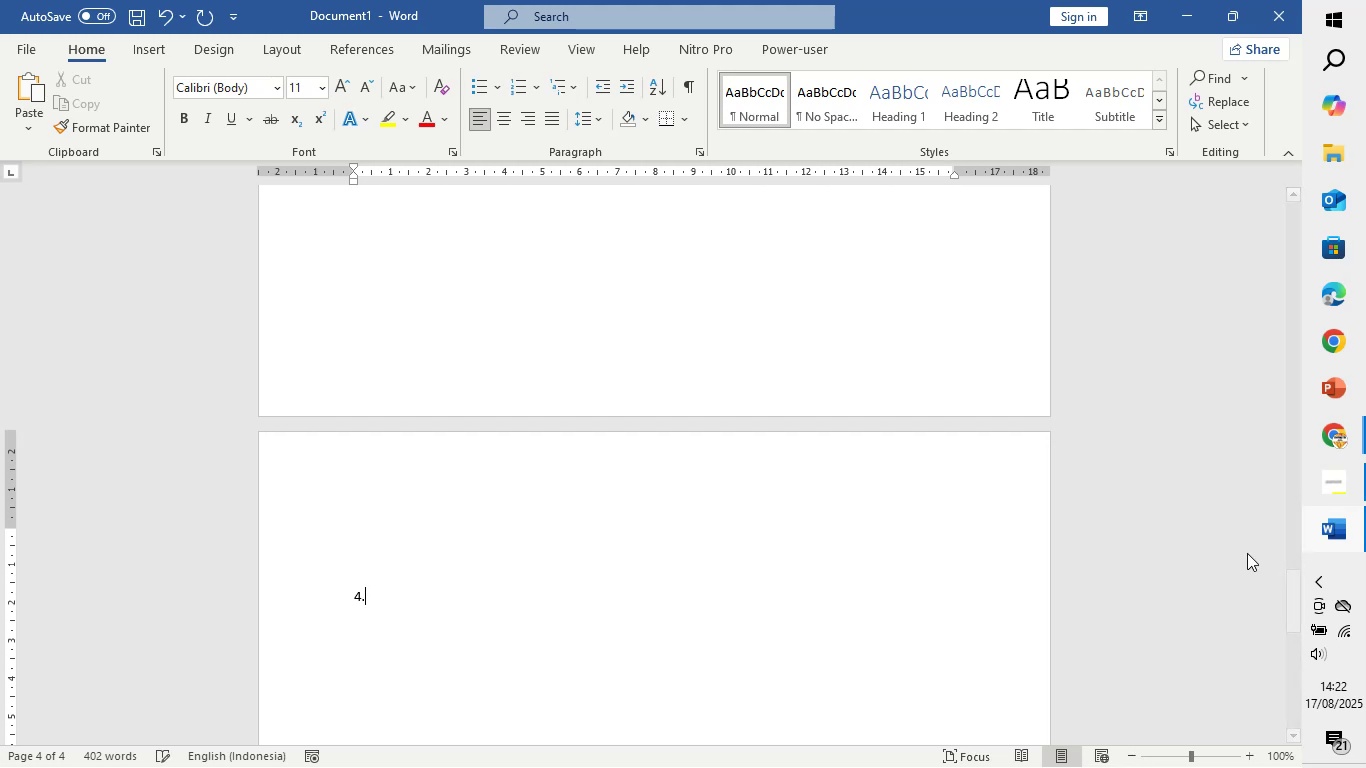 
key(Space)
 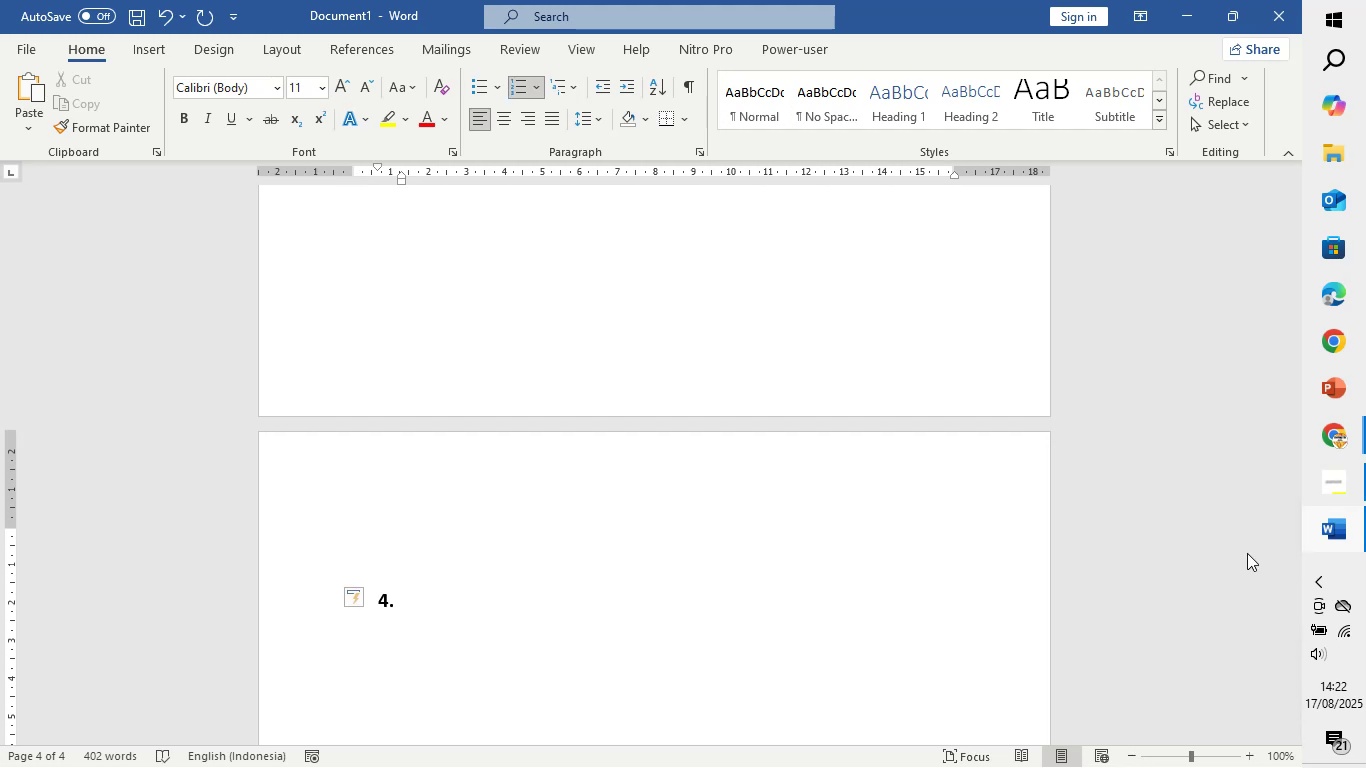 
type(post-wedding Thank You Email)
 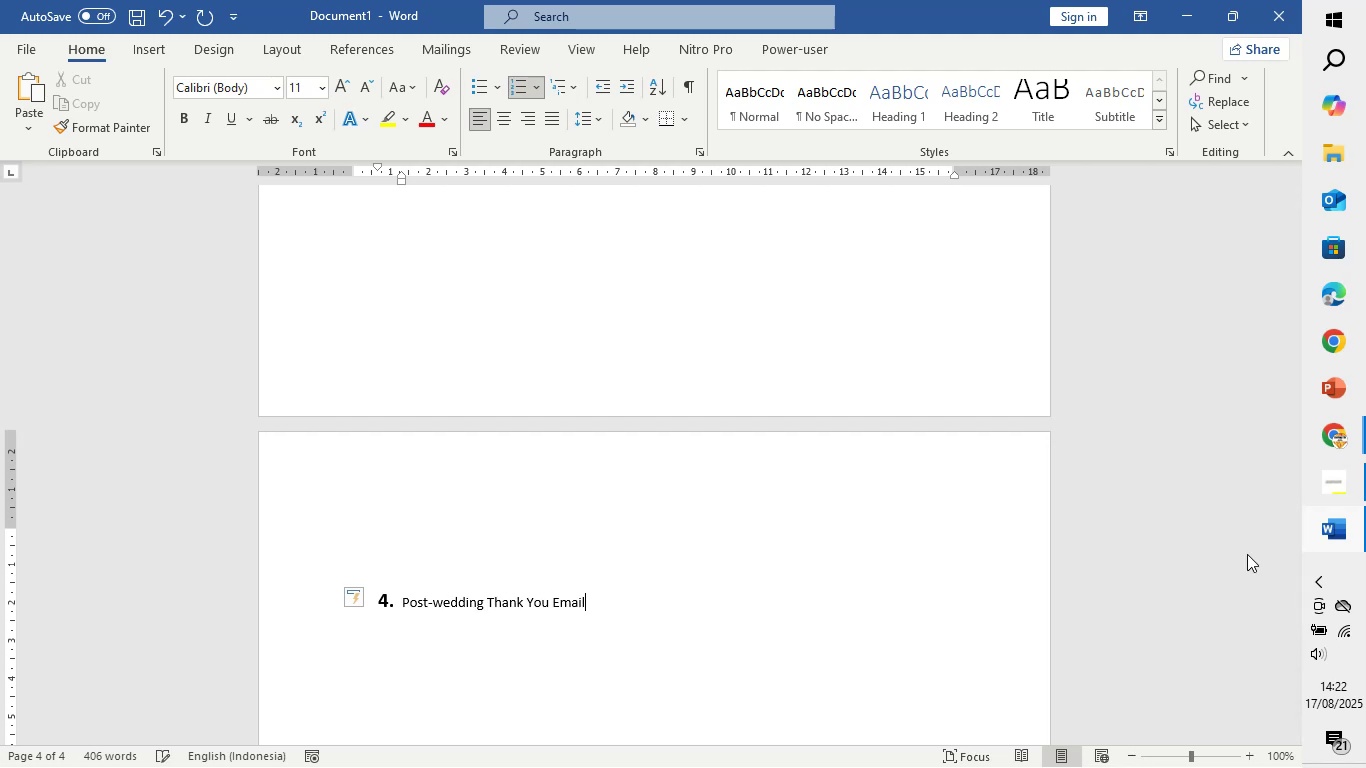 
key(Enter)
 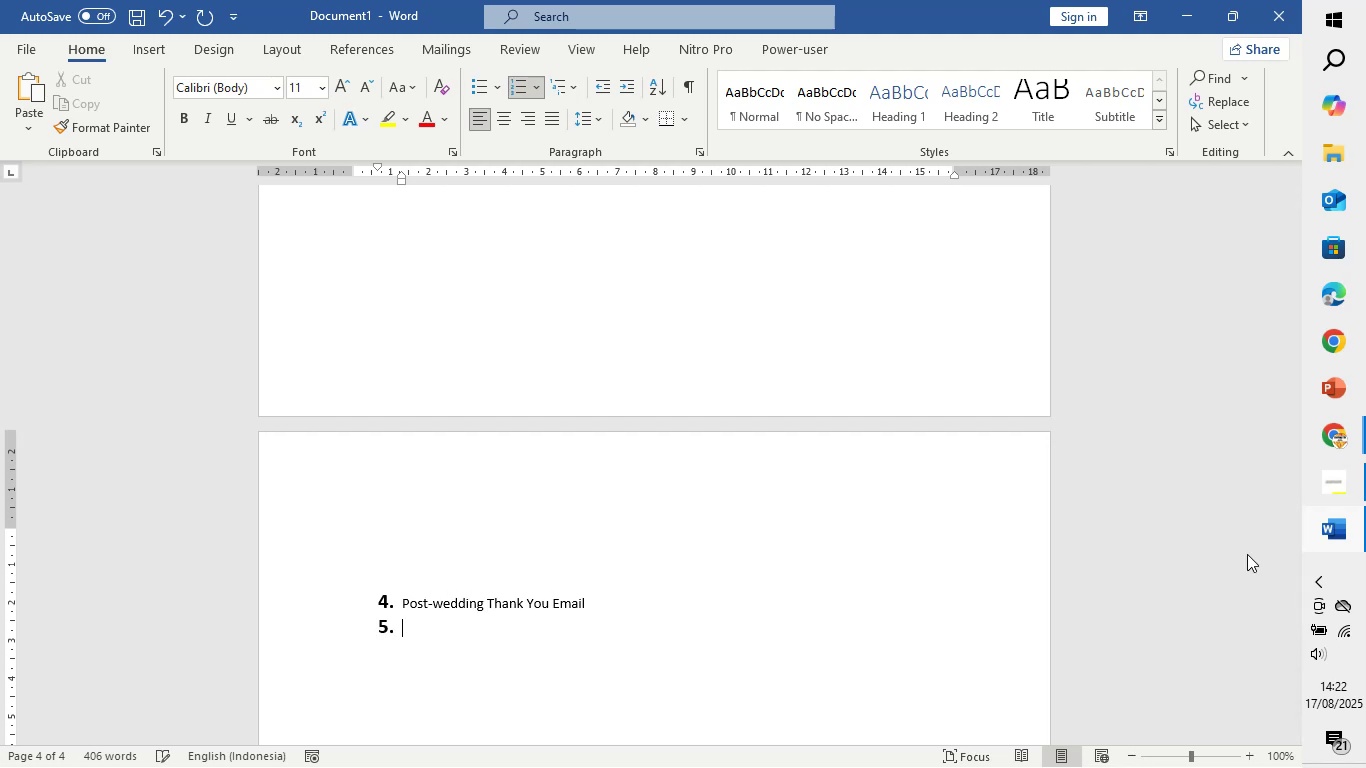 
key(Enter)
 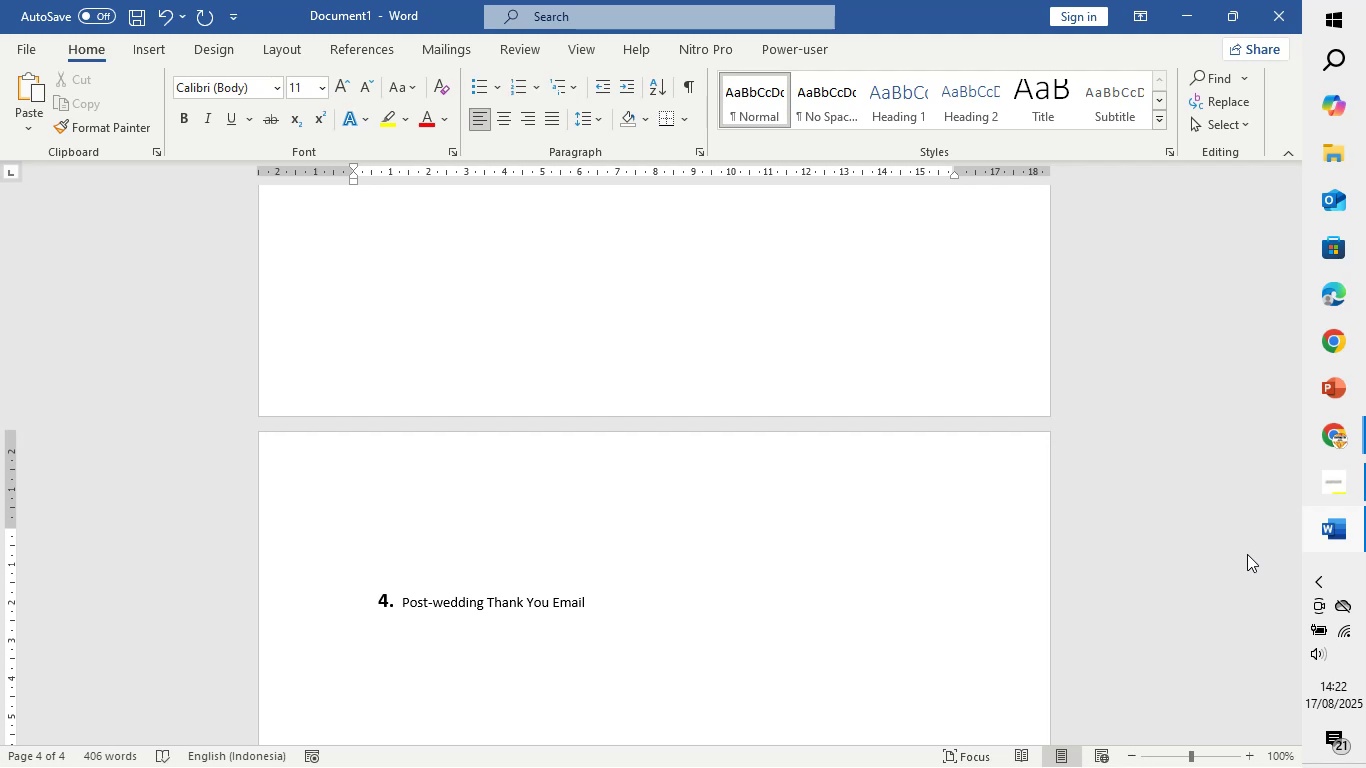 
key(Enter)
 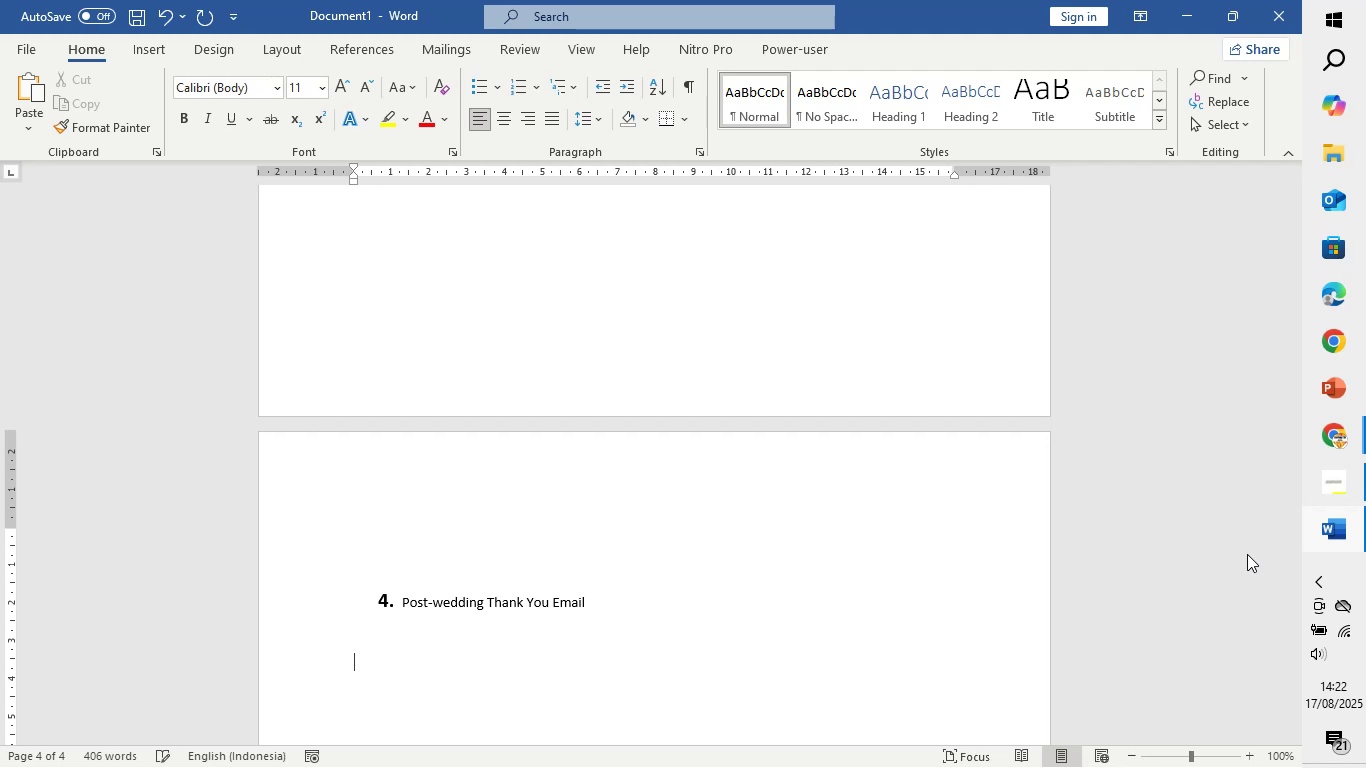 
type(Subject: Thank you for celebrating with us!)
 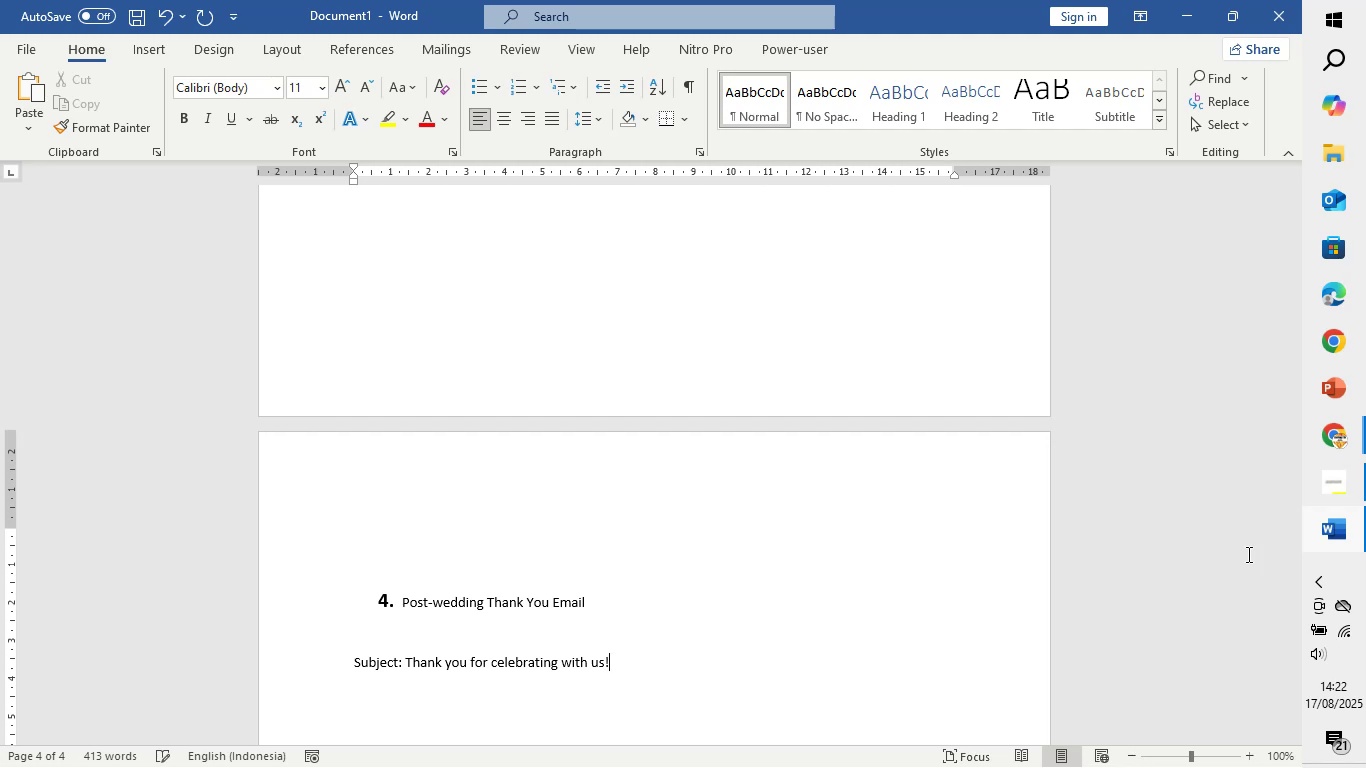 
key(Enter)
 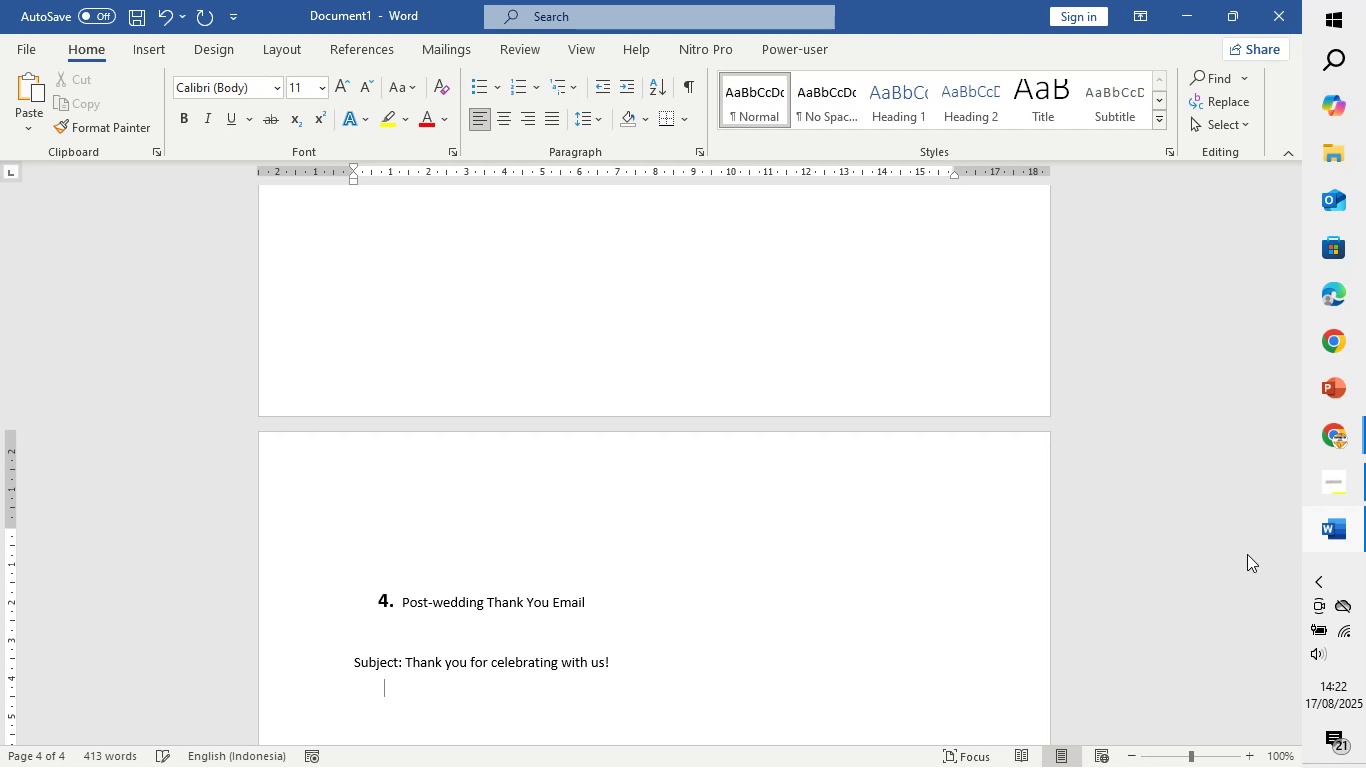 
key(Enter)
 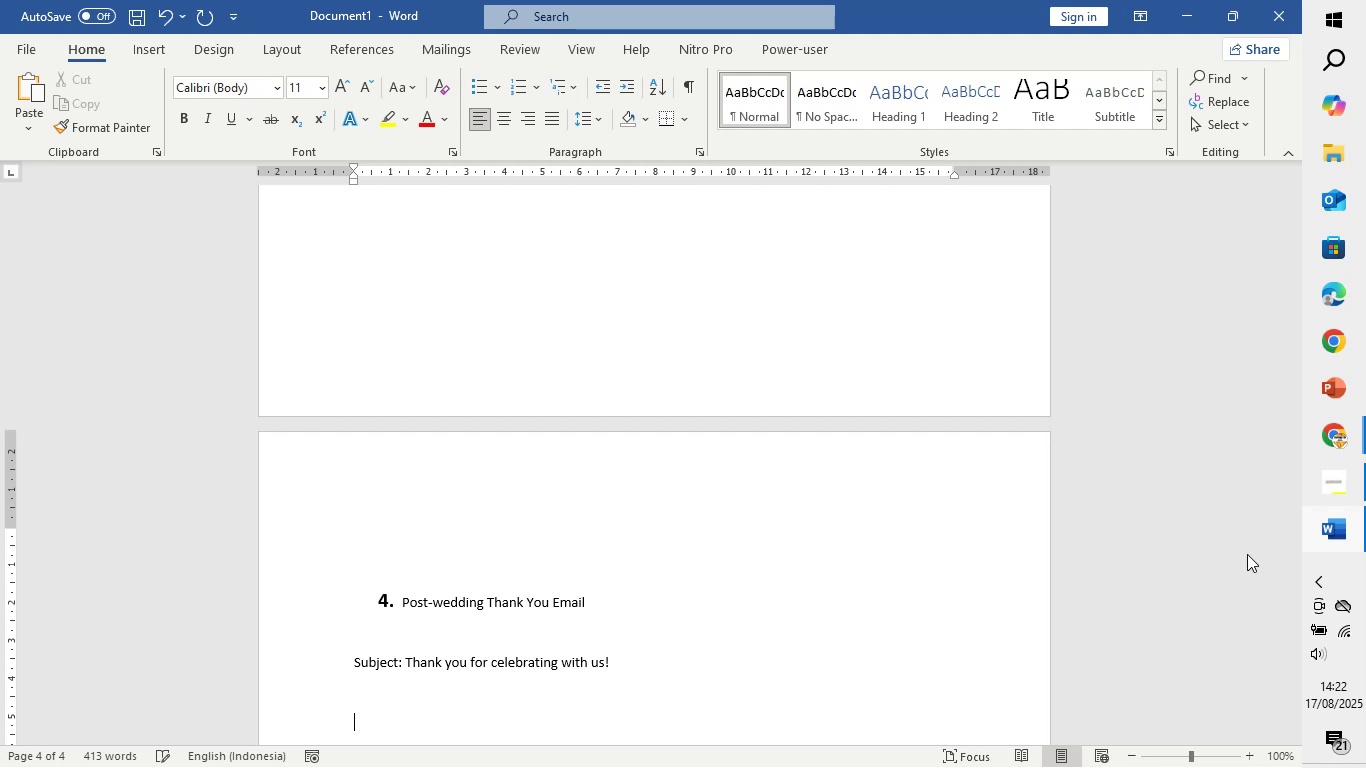 
type(Dear [ )
key(Backspace)
type(Guest's first Name],)
 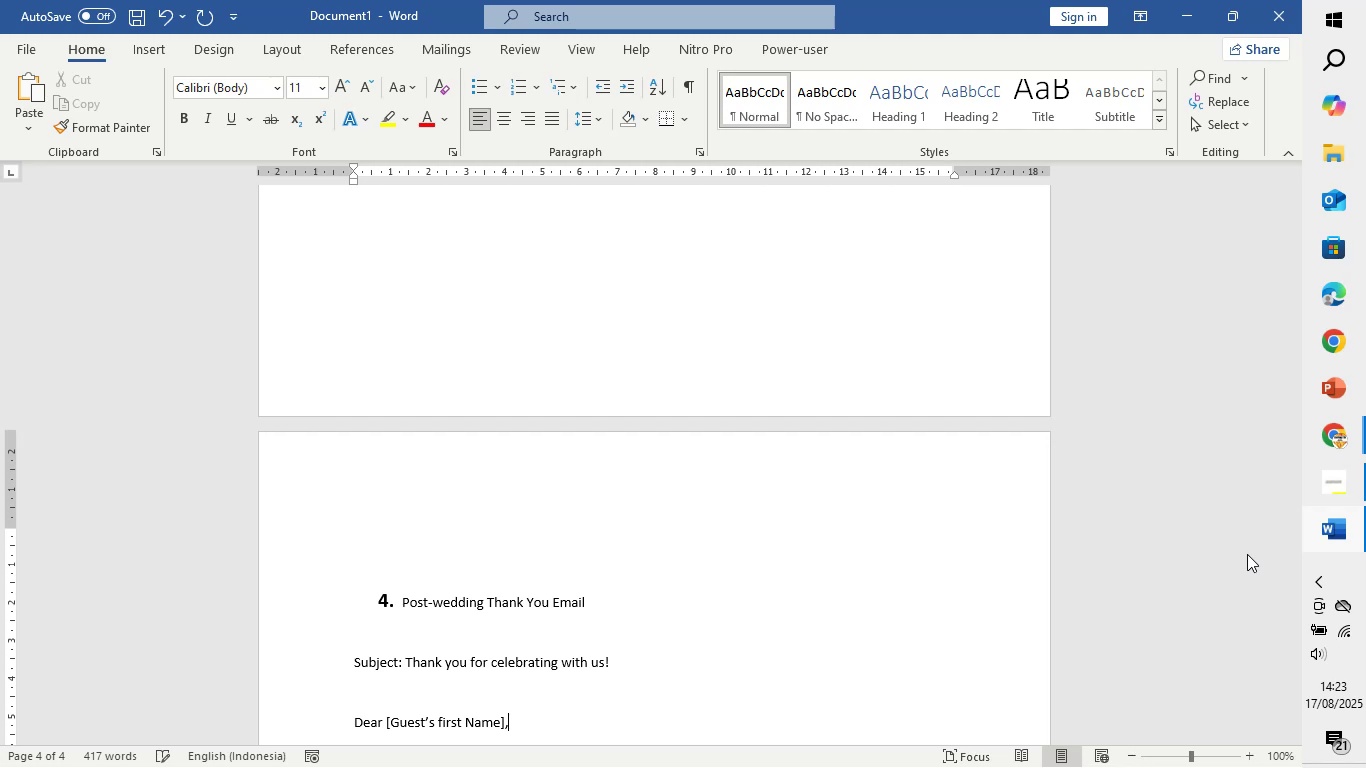 
 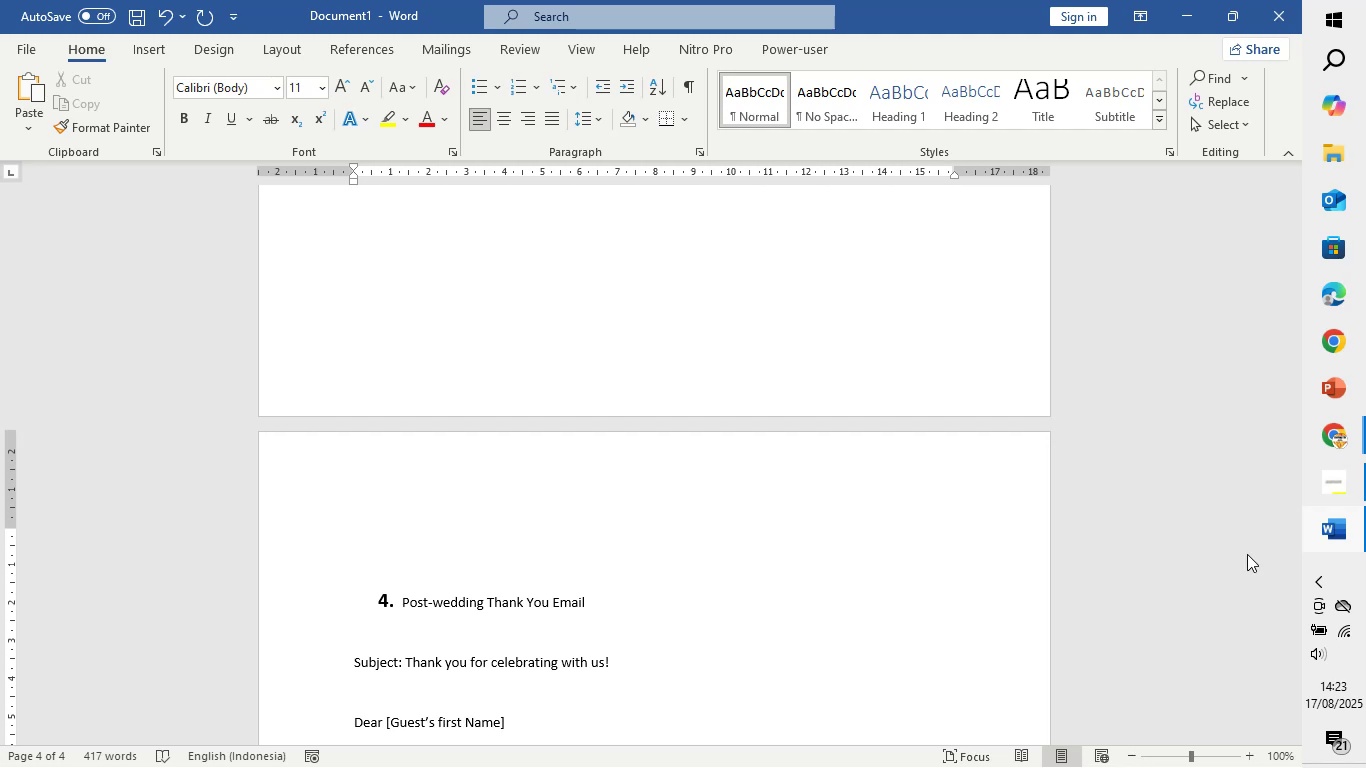 
key(Enter)
 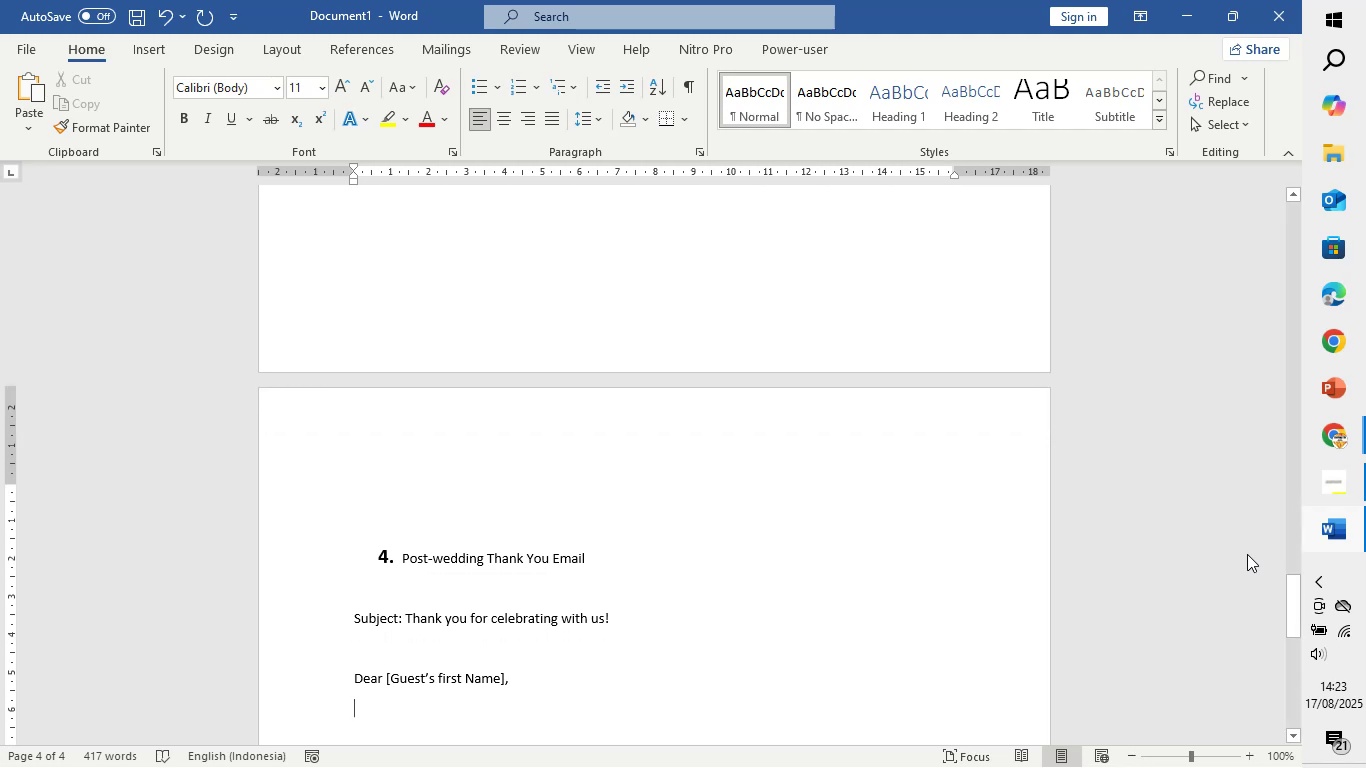 
type(from the bottom p)
key(Backspace)
type(of our heart)
 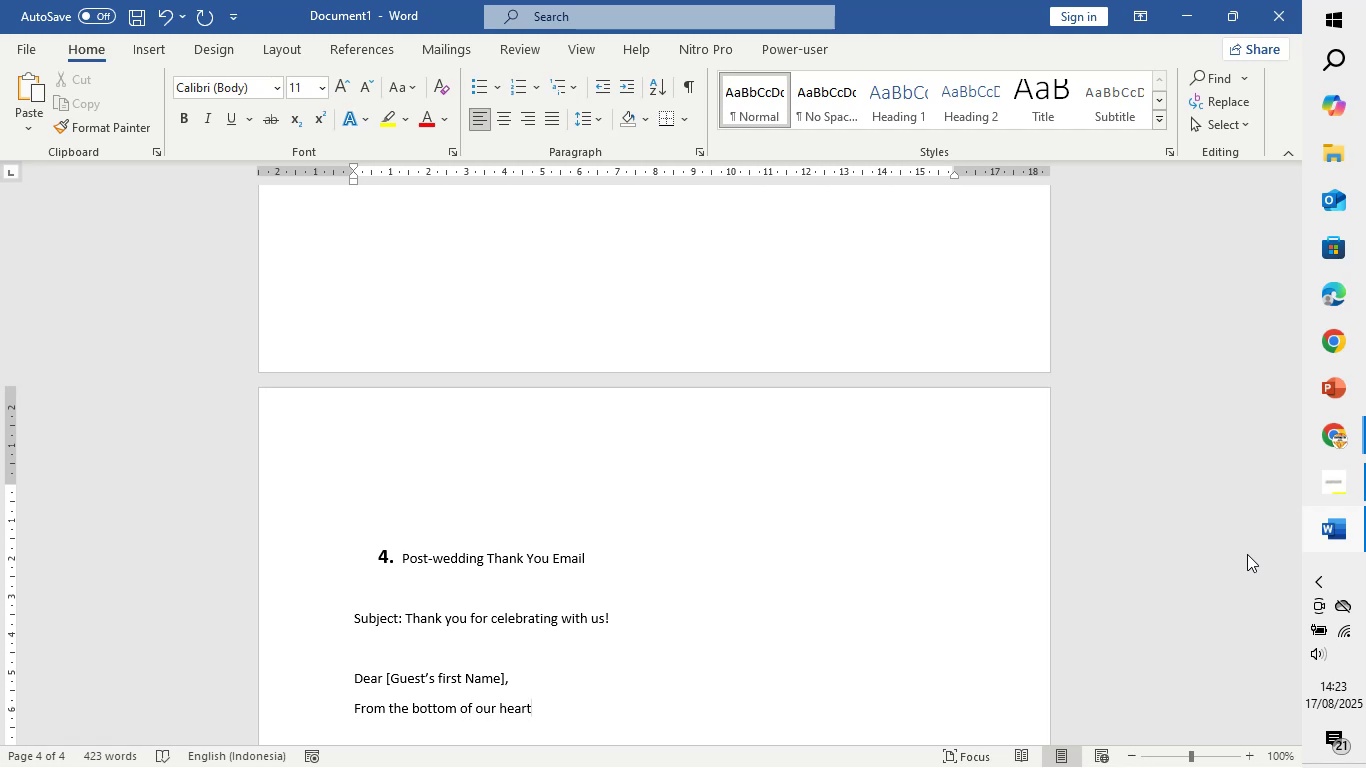 
key(S)
 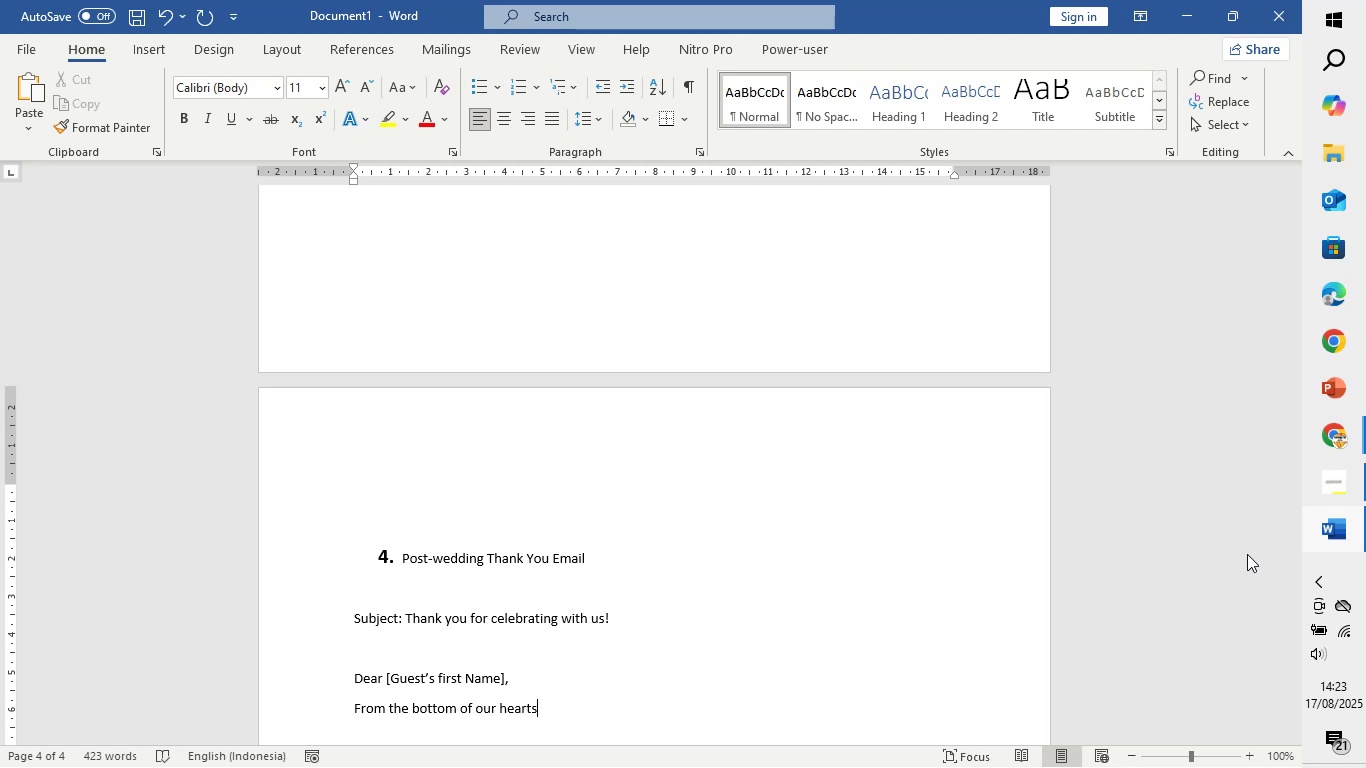 
type(, thank you for joining us on our wedding day. your presence, love, and support meant y)
key(Backspace)
type(he)
key(Backspace)
key(Backspace)
type(the world to us and made our celebration truly unfogettable.)
 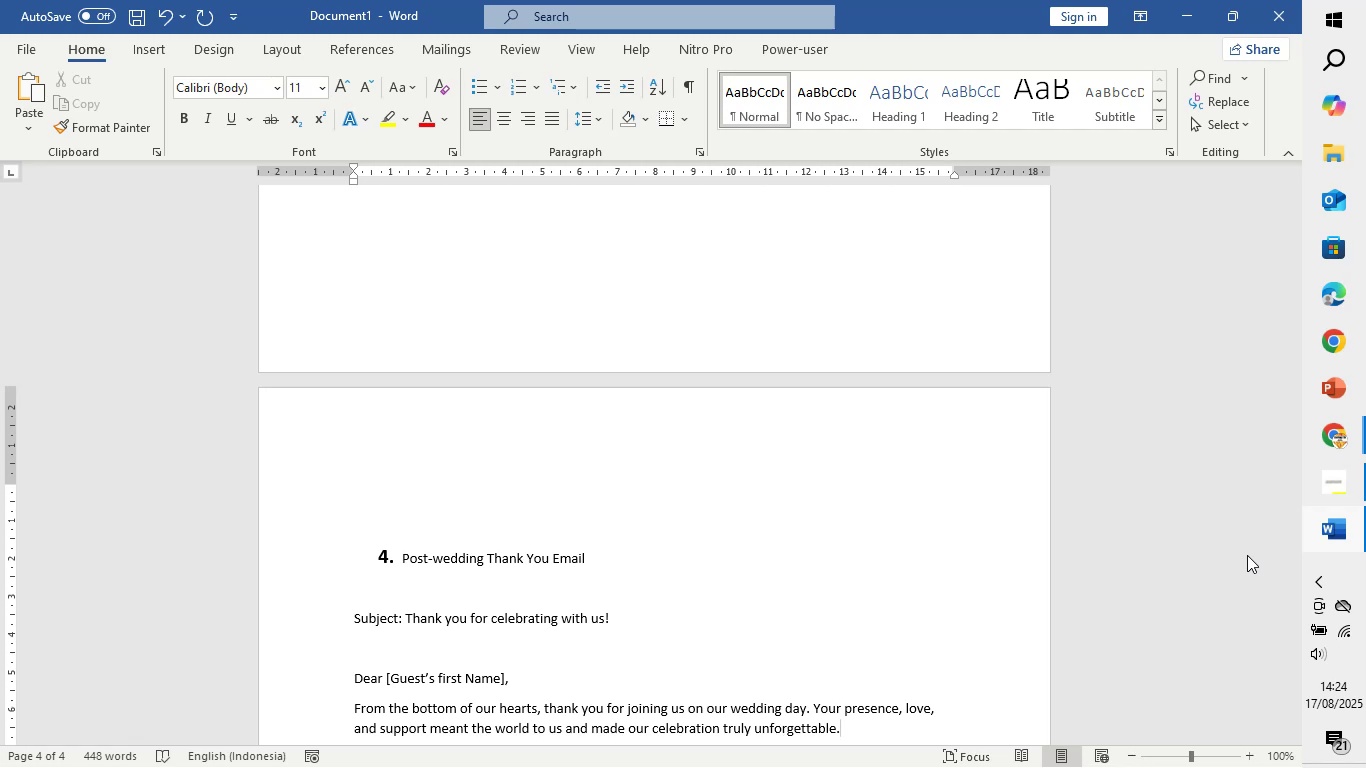 
key(Enter)
 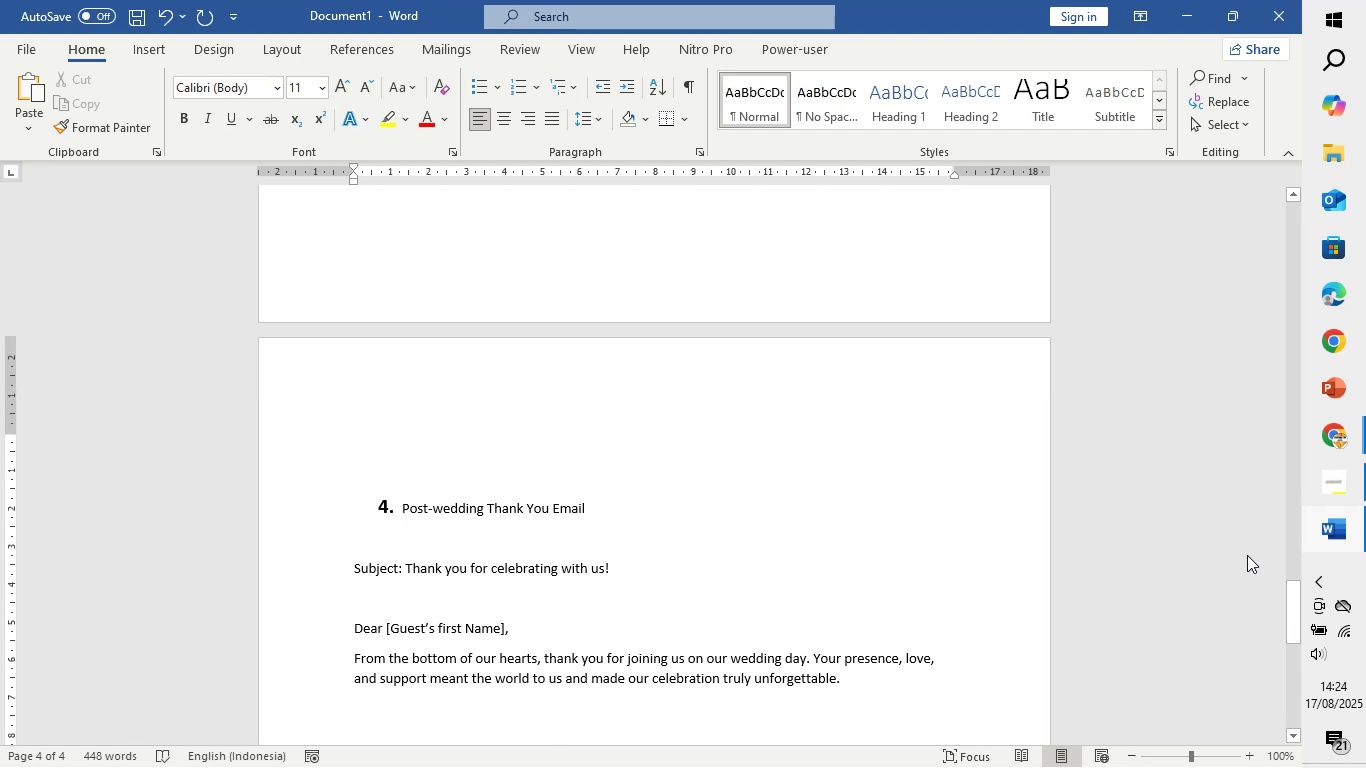 
type(we'd love to share the moment)
key(Backspace)
key(Backspace)
key(Backspace)
key(Backspace)
key(Backspace)
type(emories with you!)
 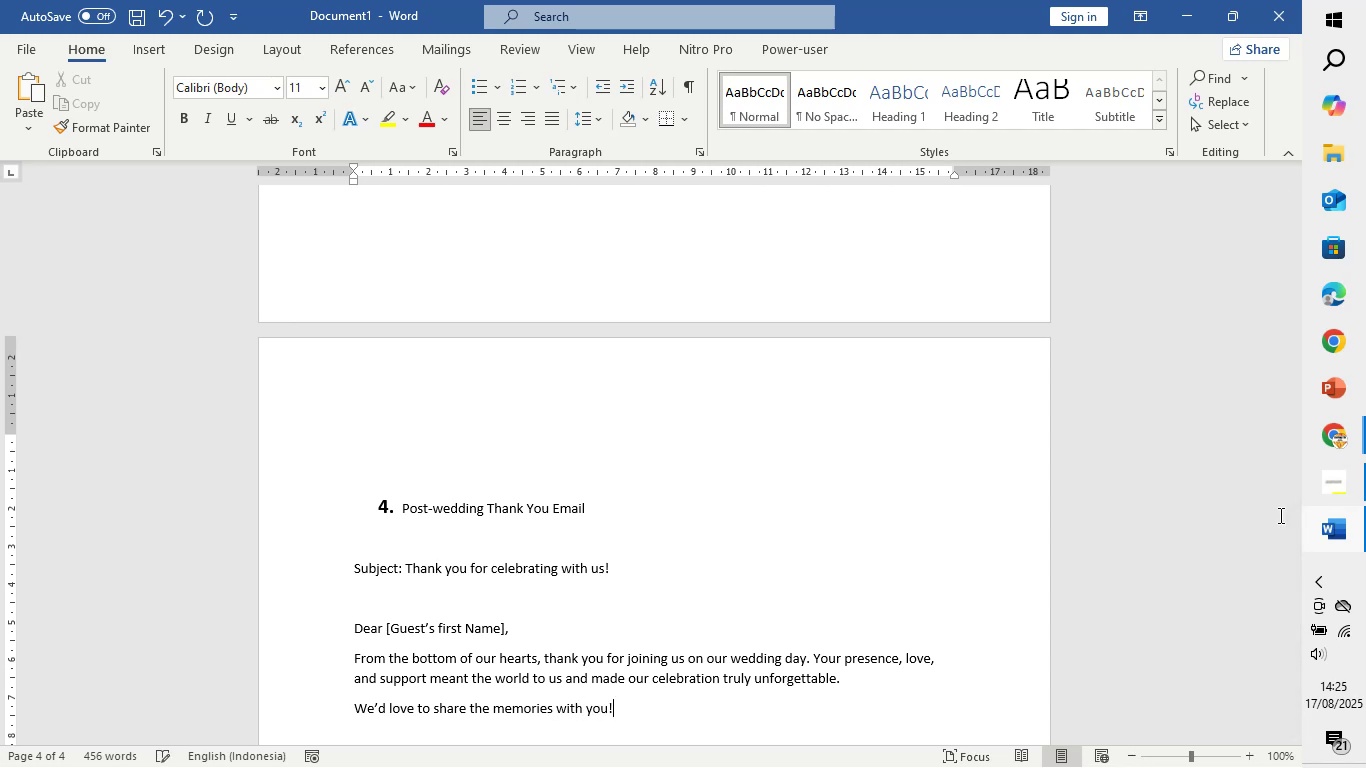 
key(Enter)
 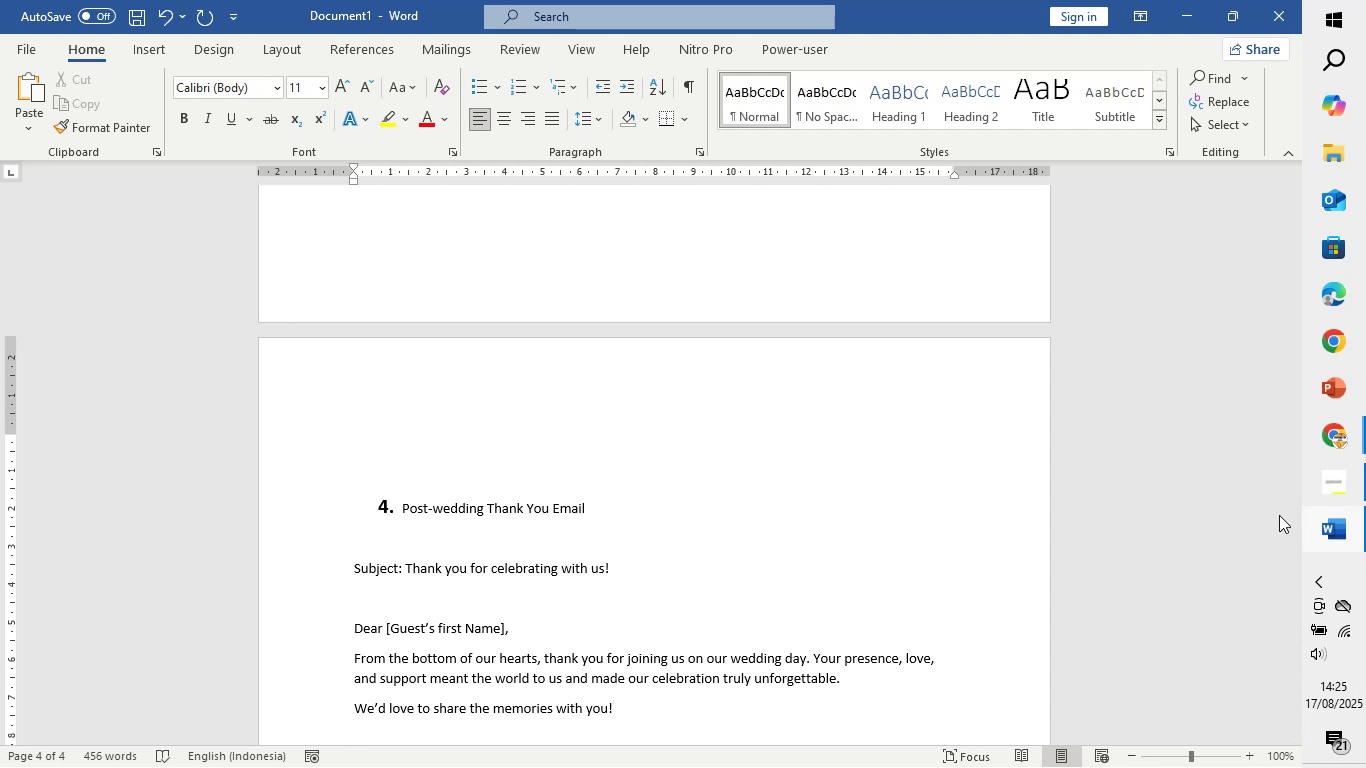 
type([Media Link])
 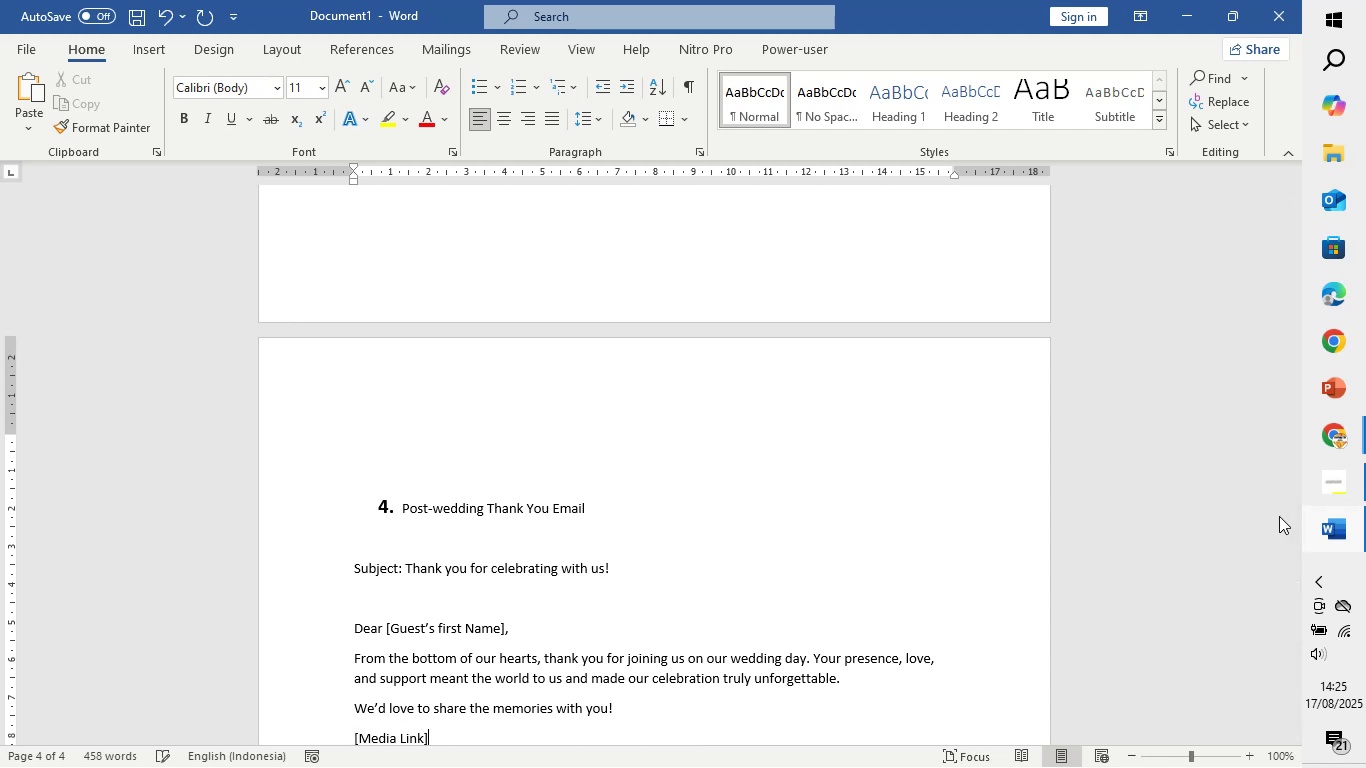 
 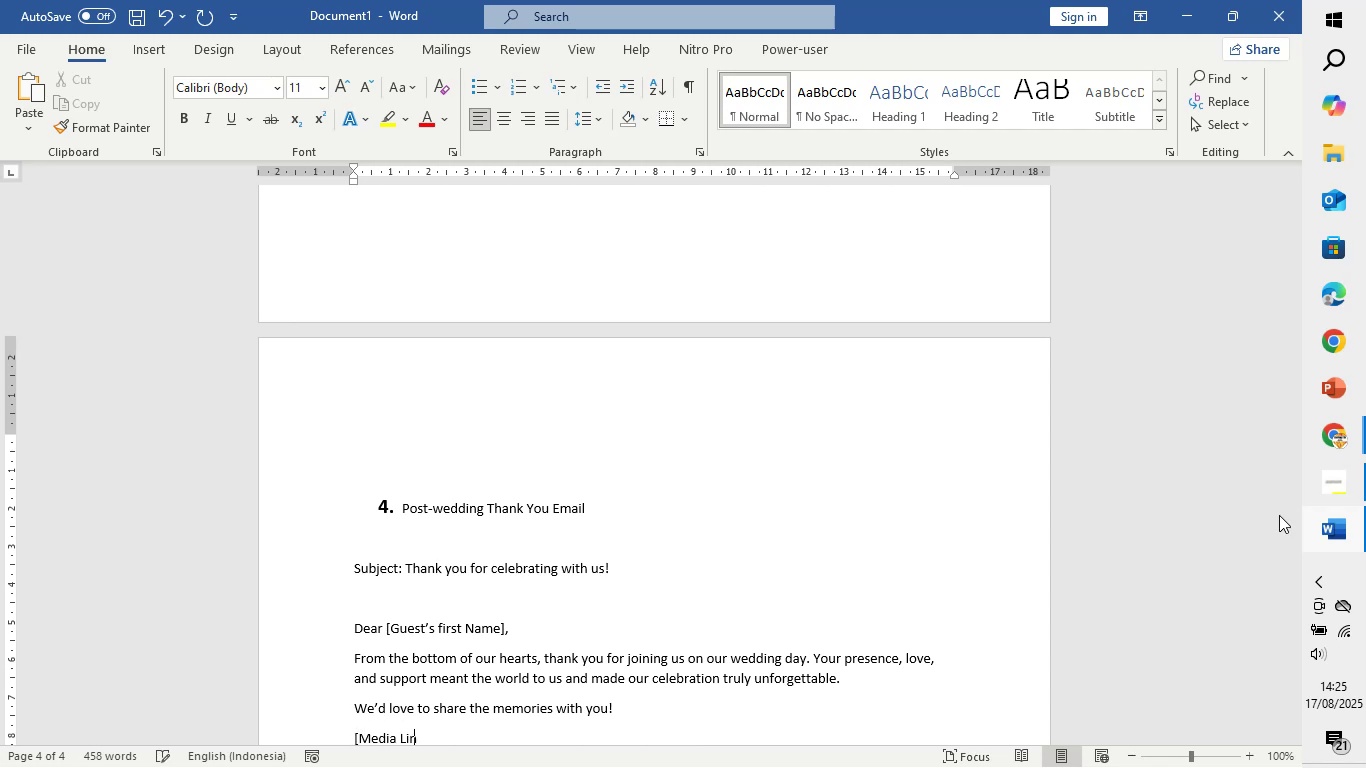 
key(Enter)
 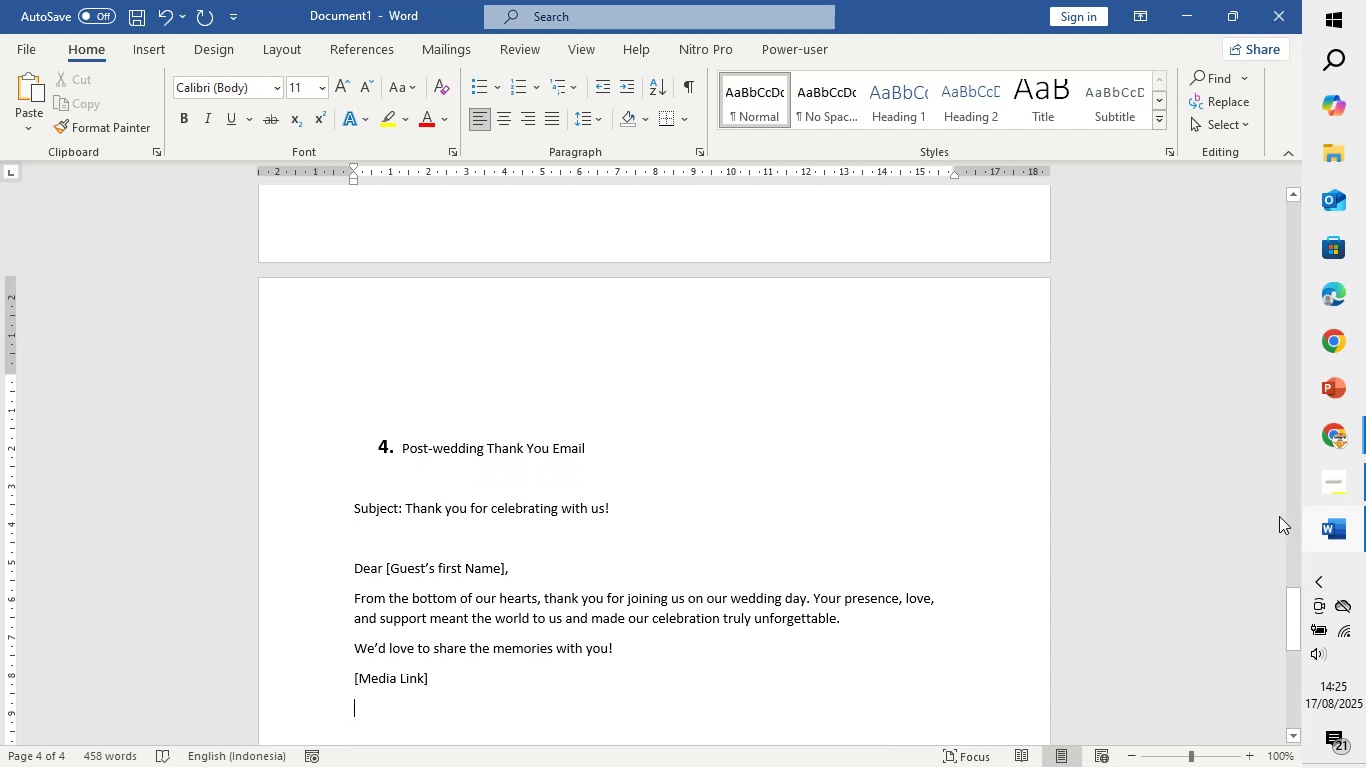 
key(Enter)
 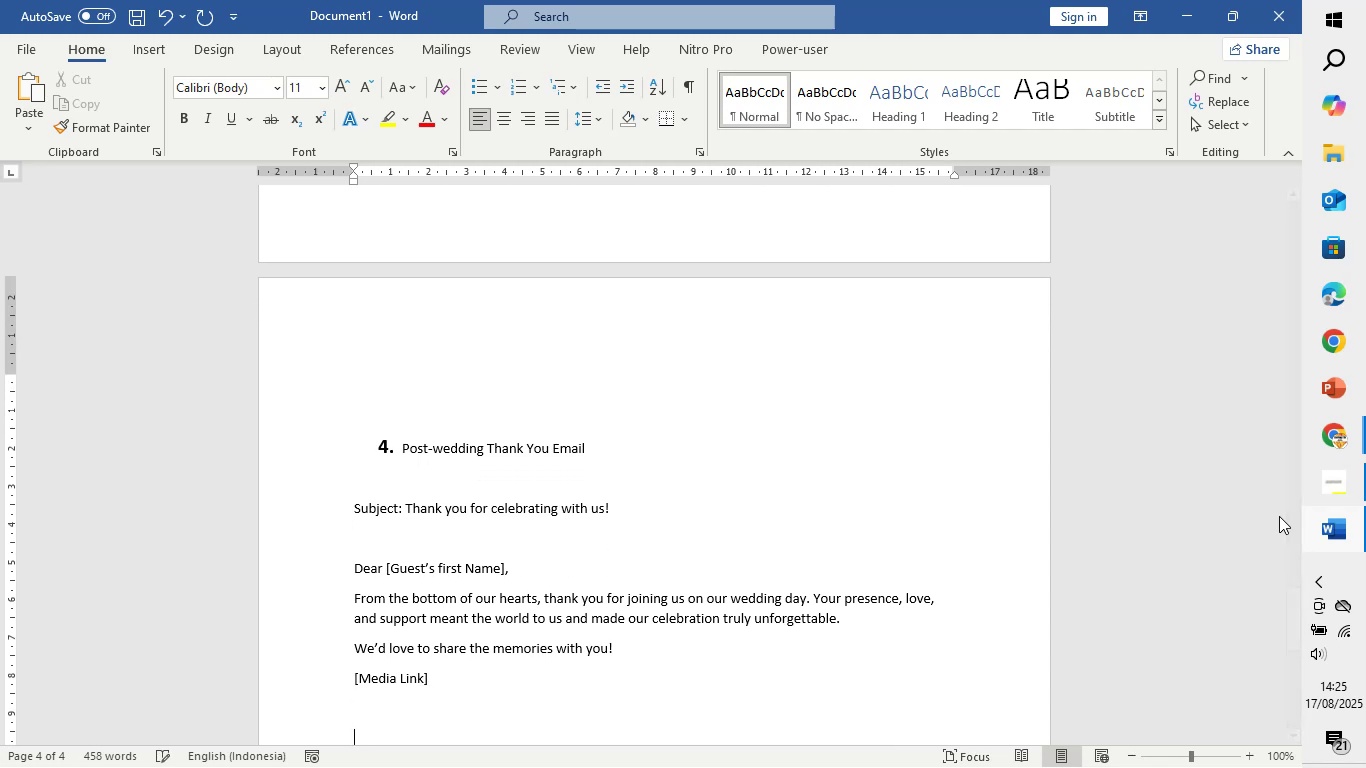 
type(we'd also be so grateful if you could take a moment to share)
 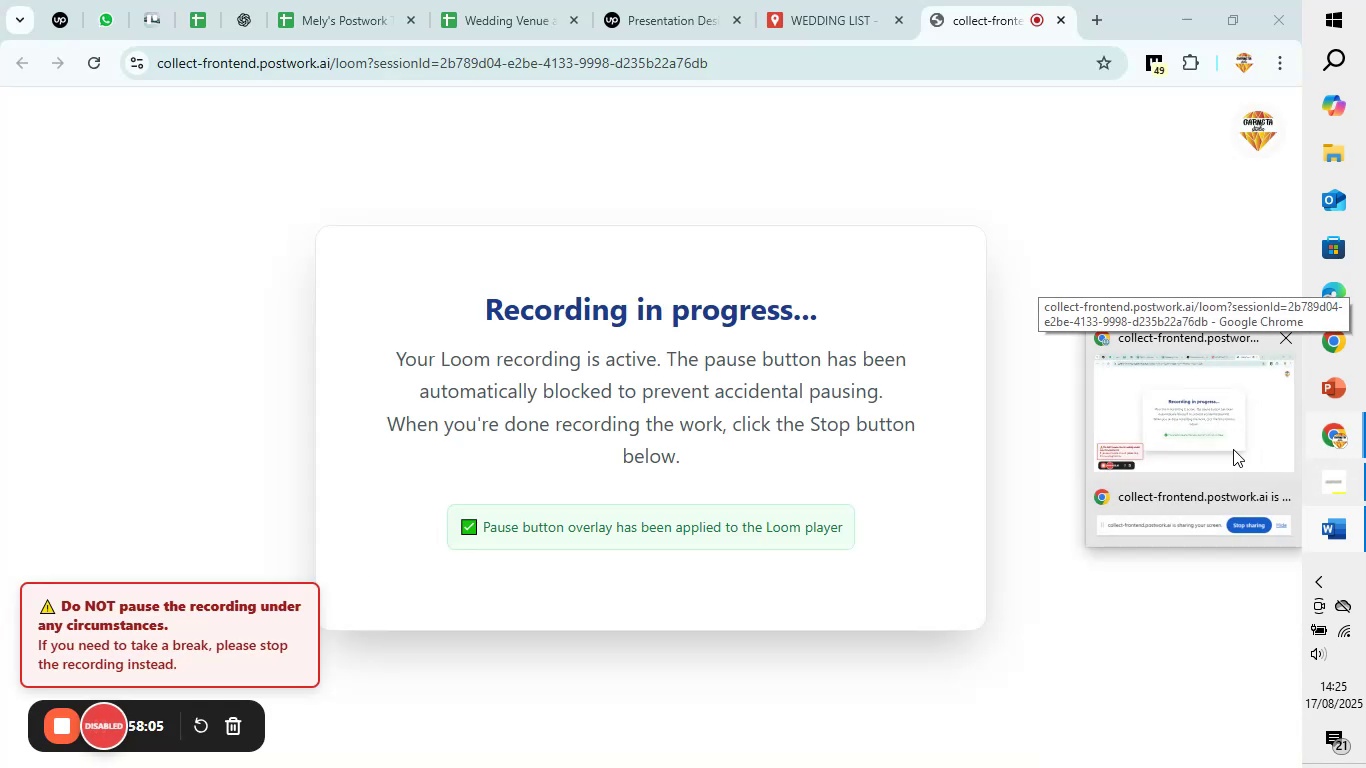 
wait(6.71)
 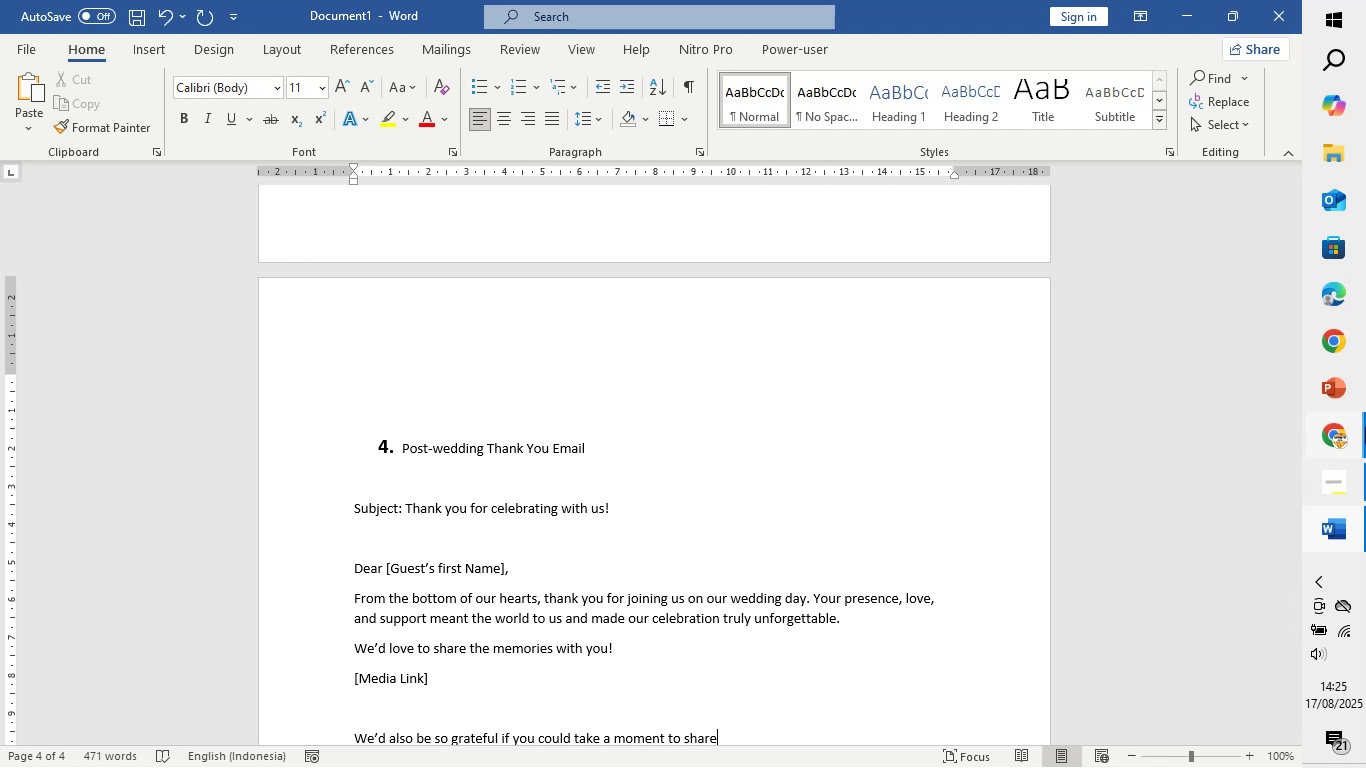 
scroll: coordinate [913, 590], scroll_direction: down, amount: 7.0
 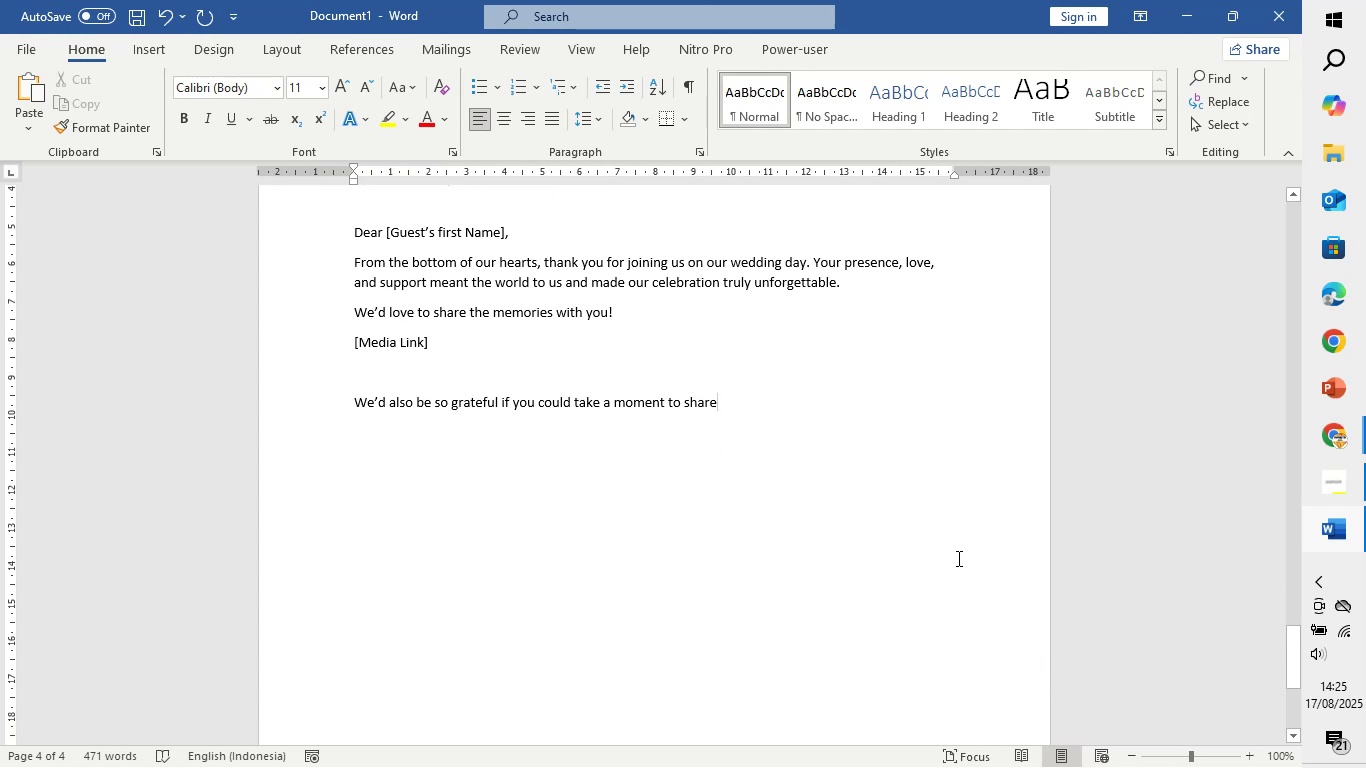 
wait(5.09)
 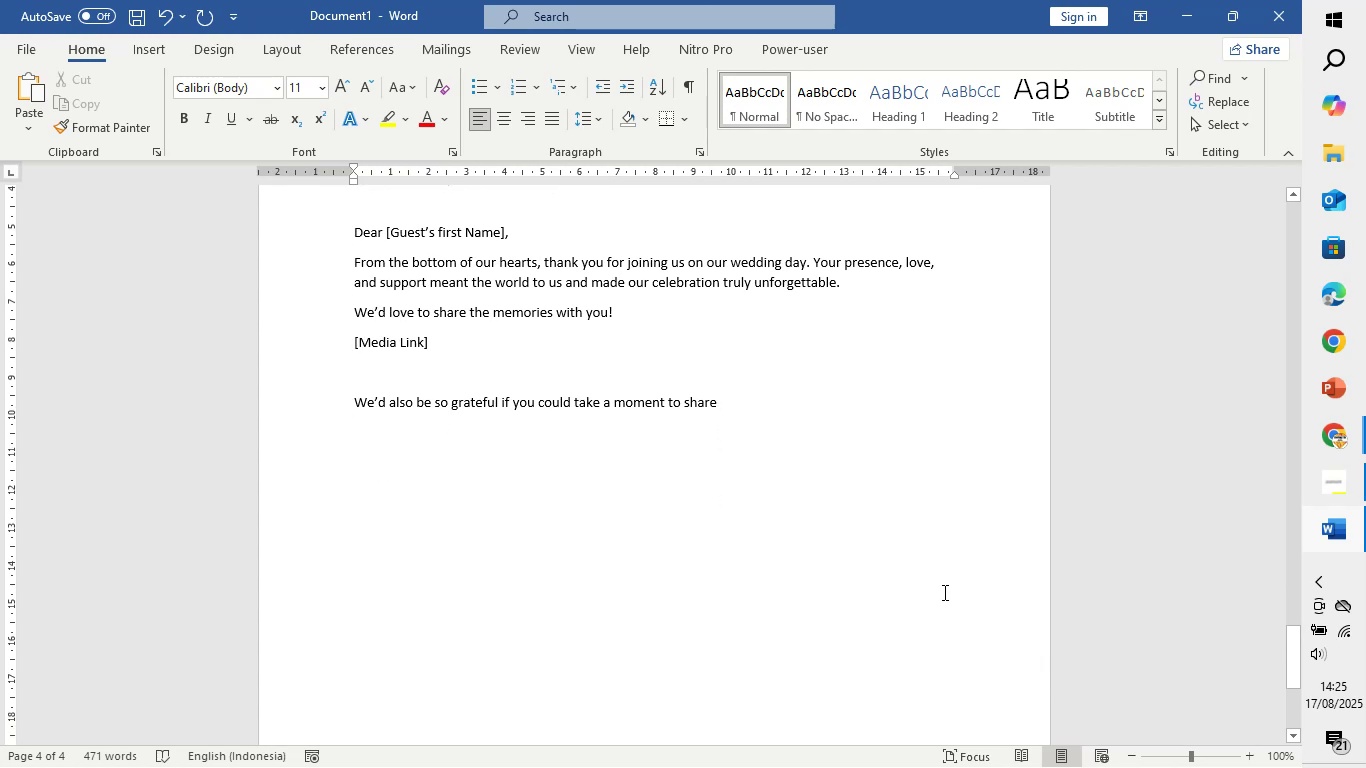 
type(your thoughts and favorite memories through our short feedback form: [f eedback link})
 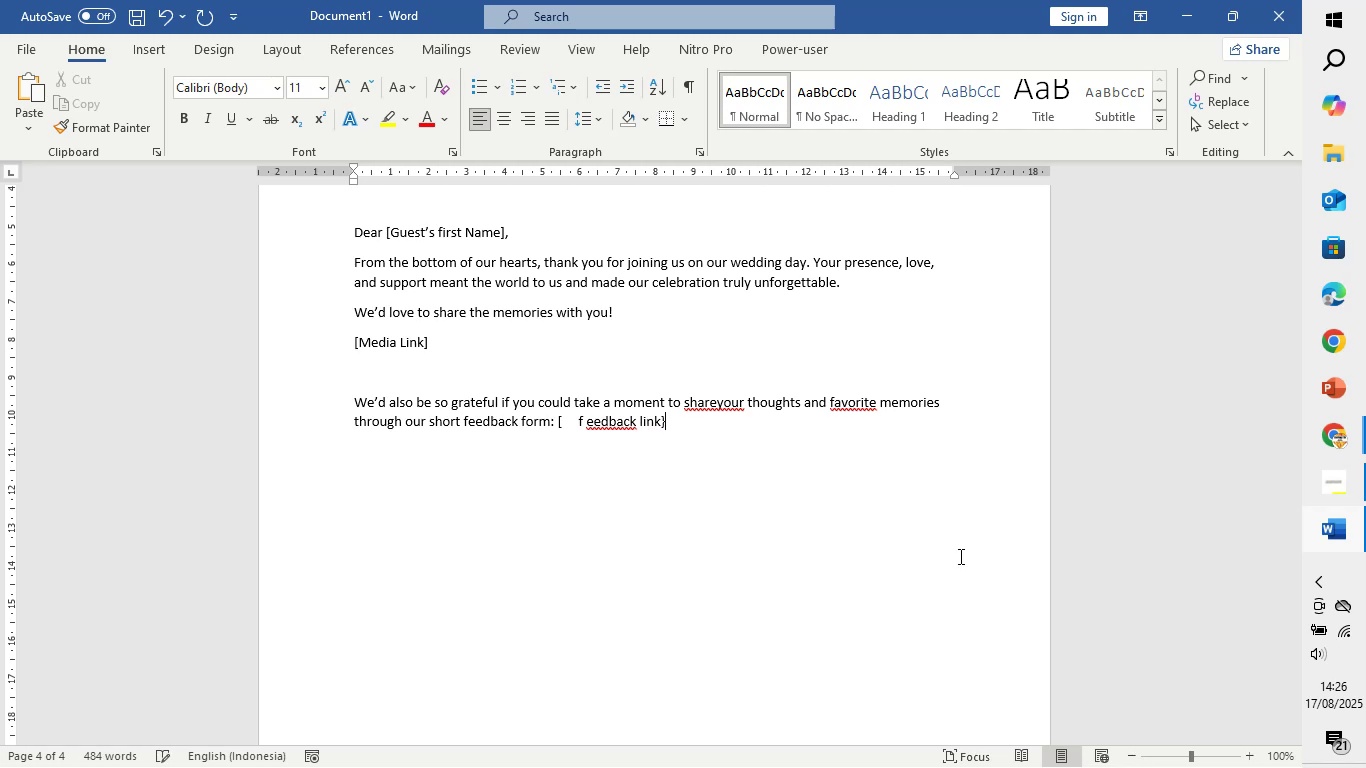 
left_click([586, 426])
 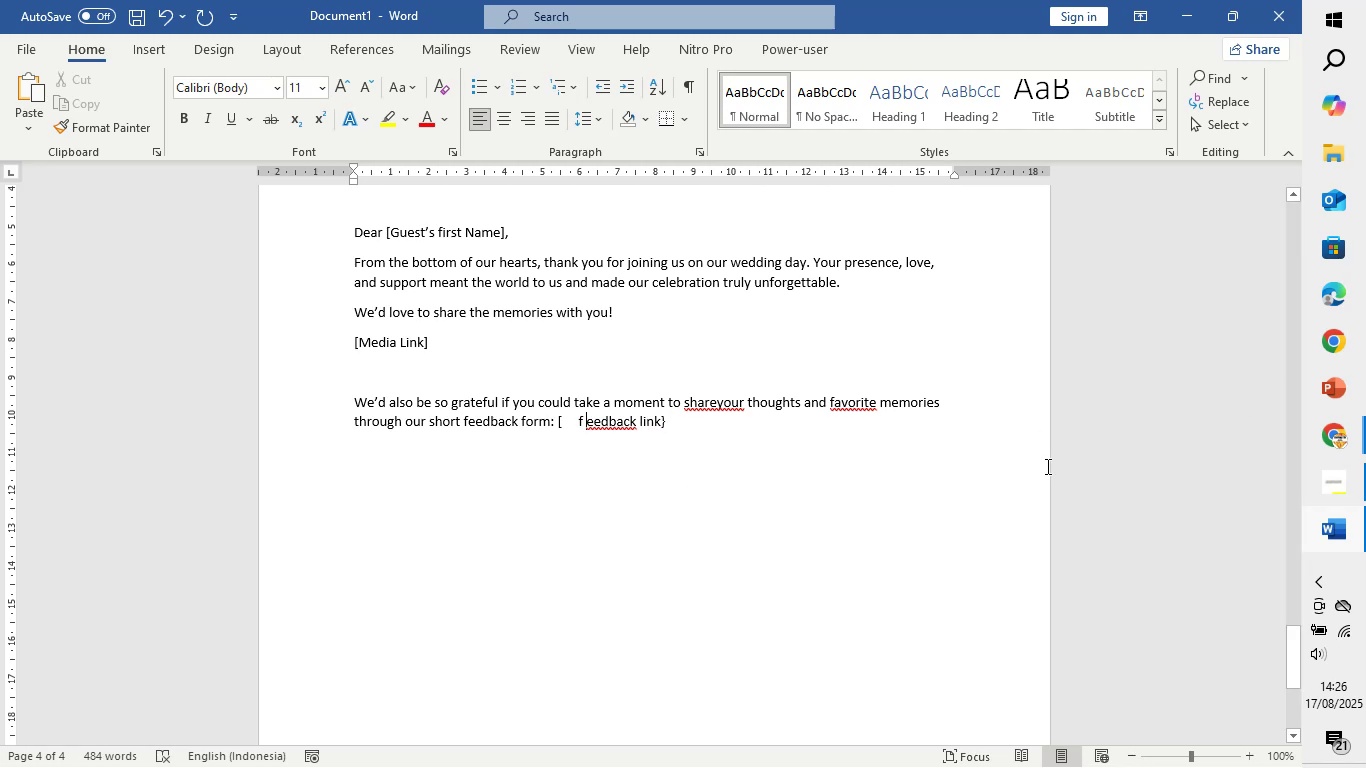 
key(Backspace)
 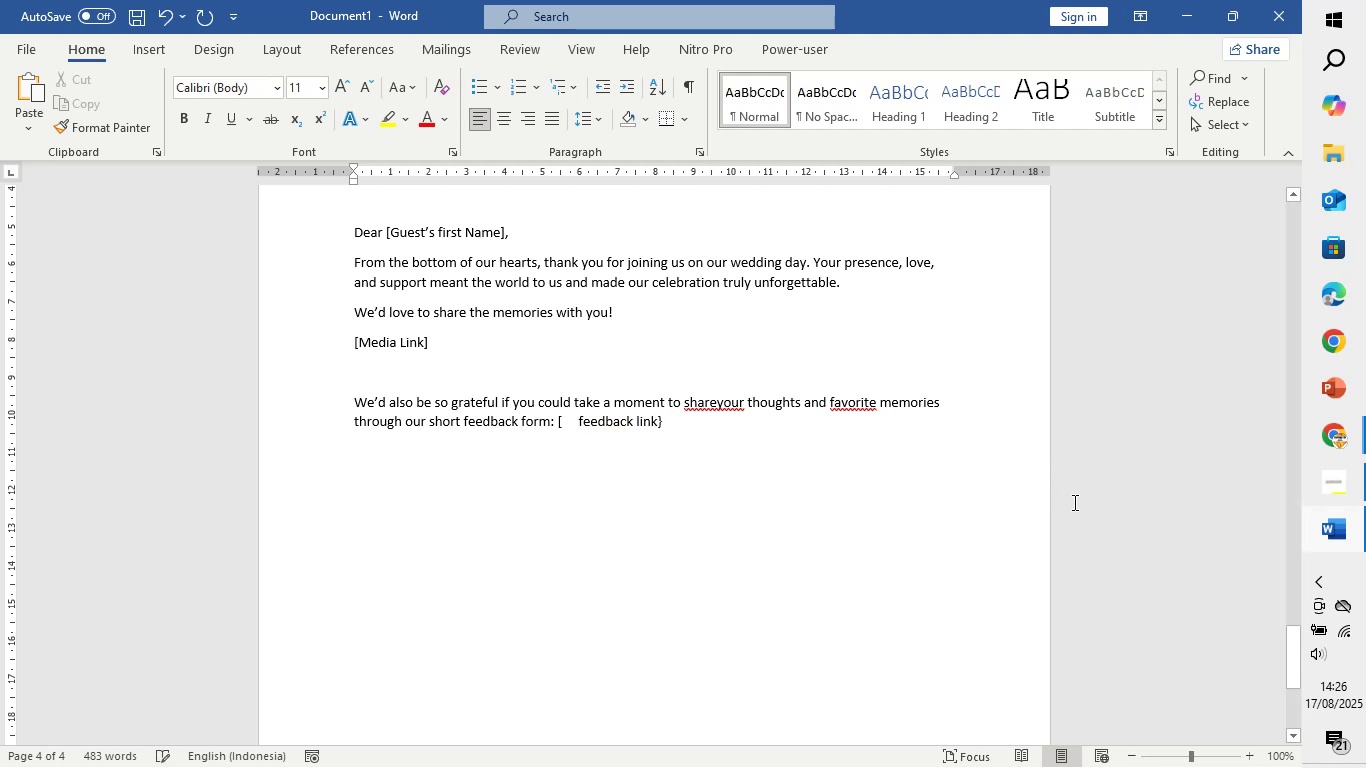 
key(ArrowLeft)
 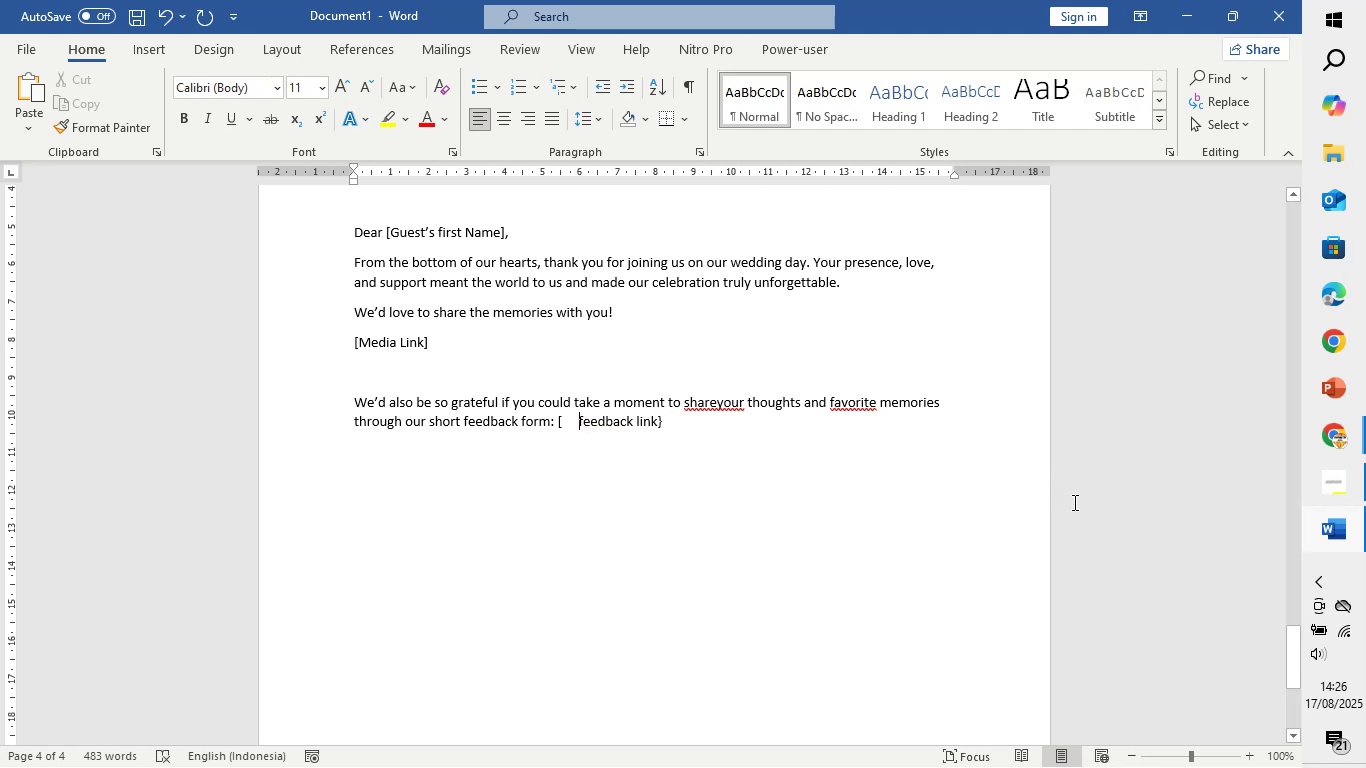 
key(Backspace)
 